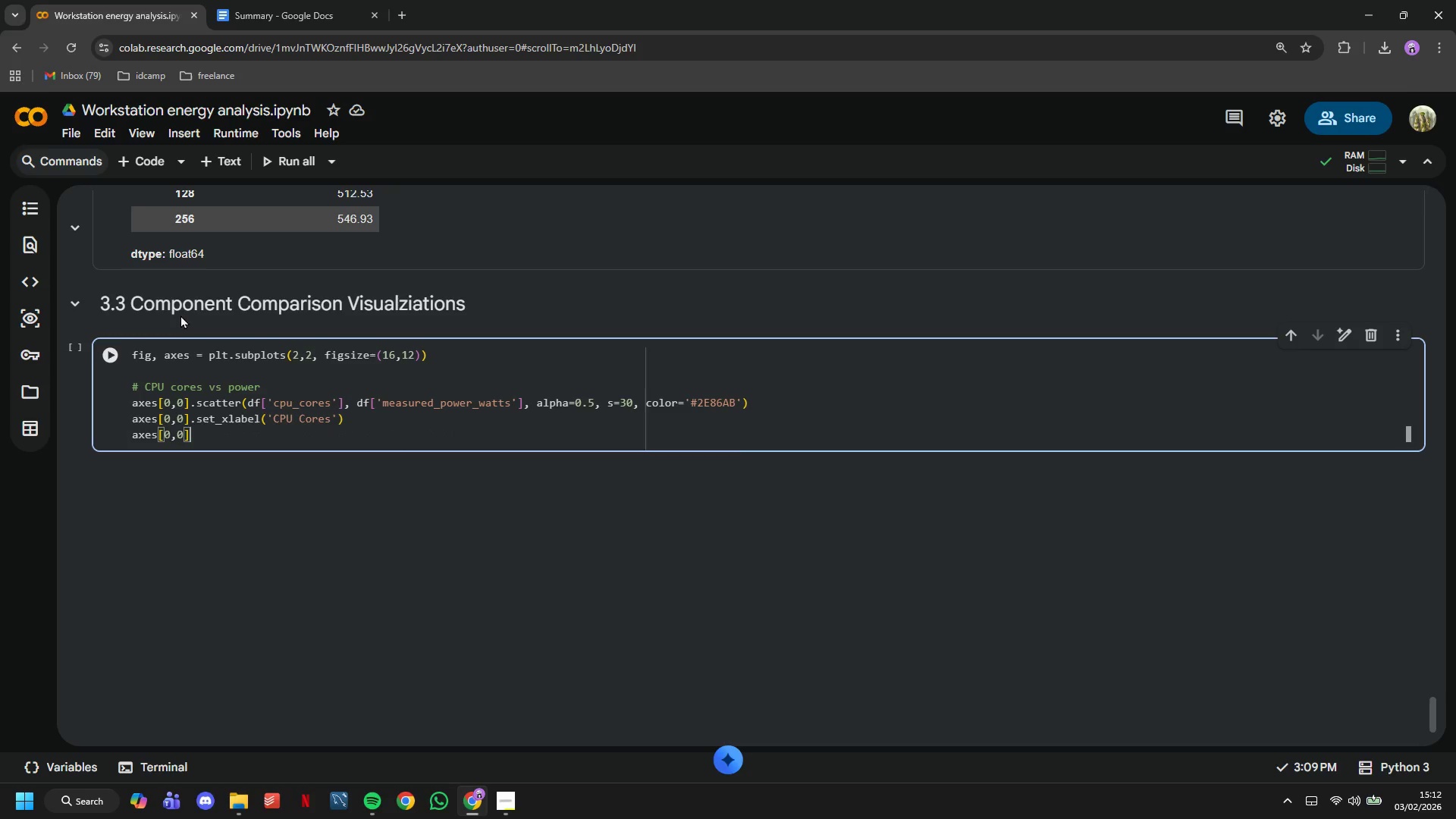 
key(ArrowRight)
 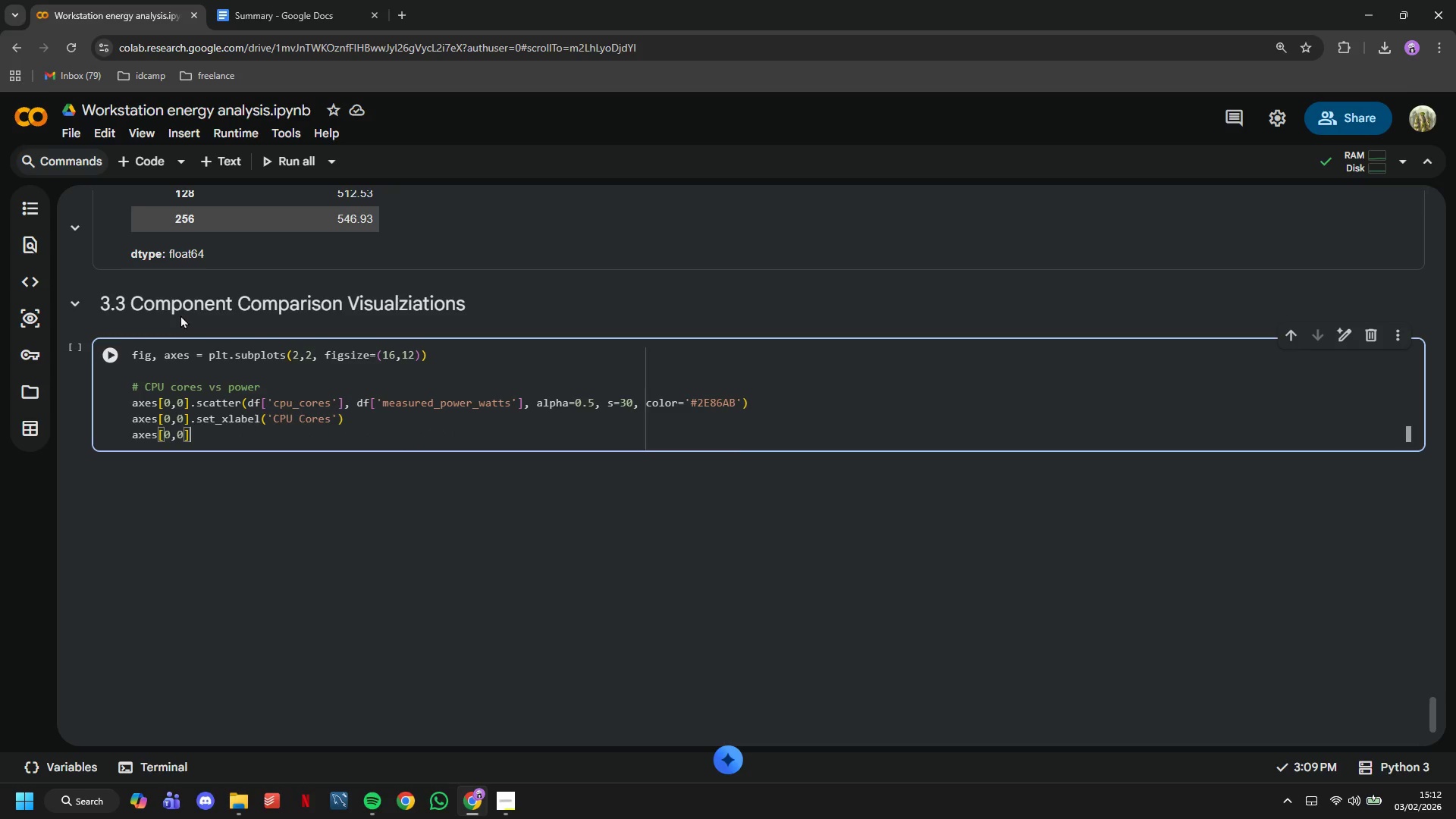 
type(.set_ylabel('Power Consuption )
 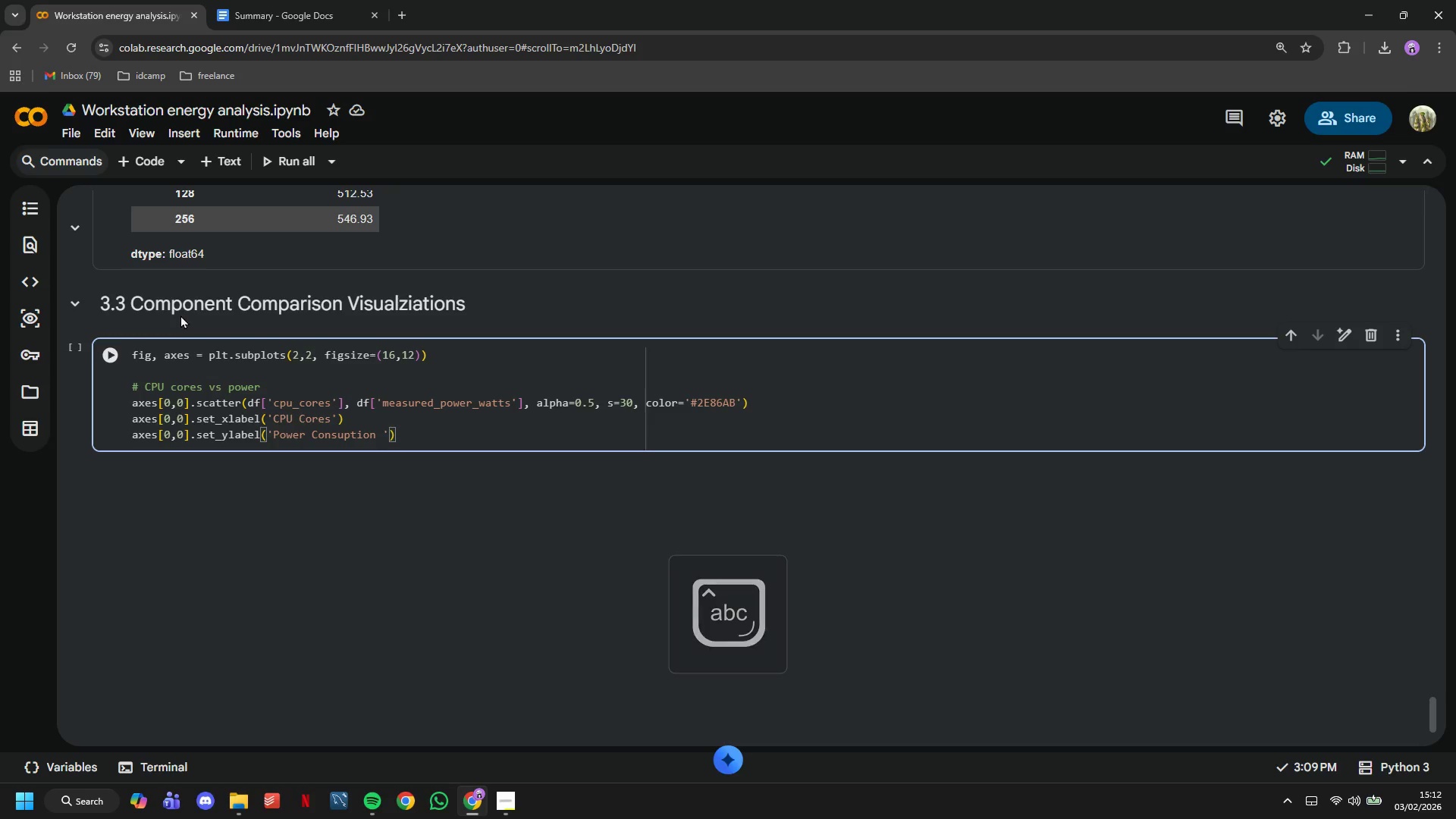 
key(Enter)
 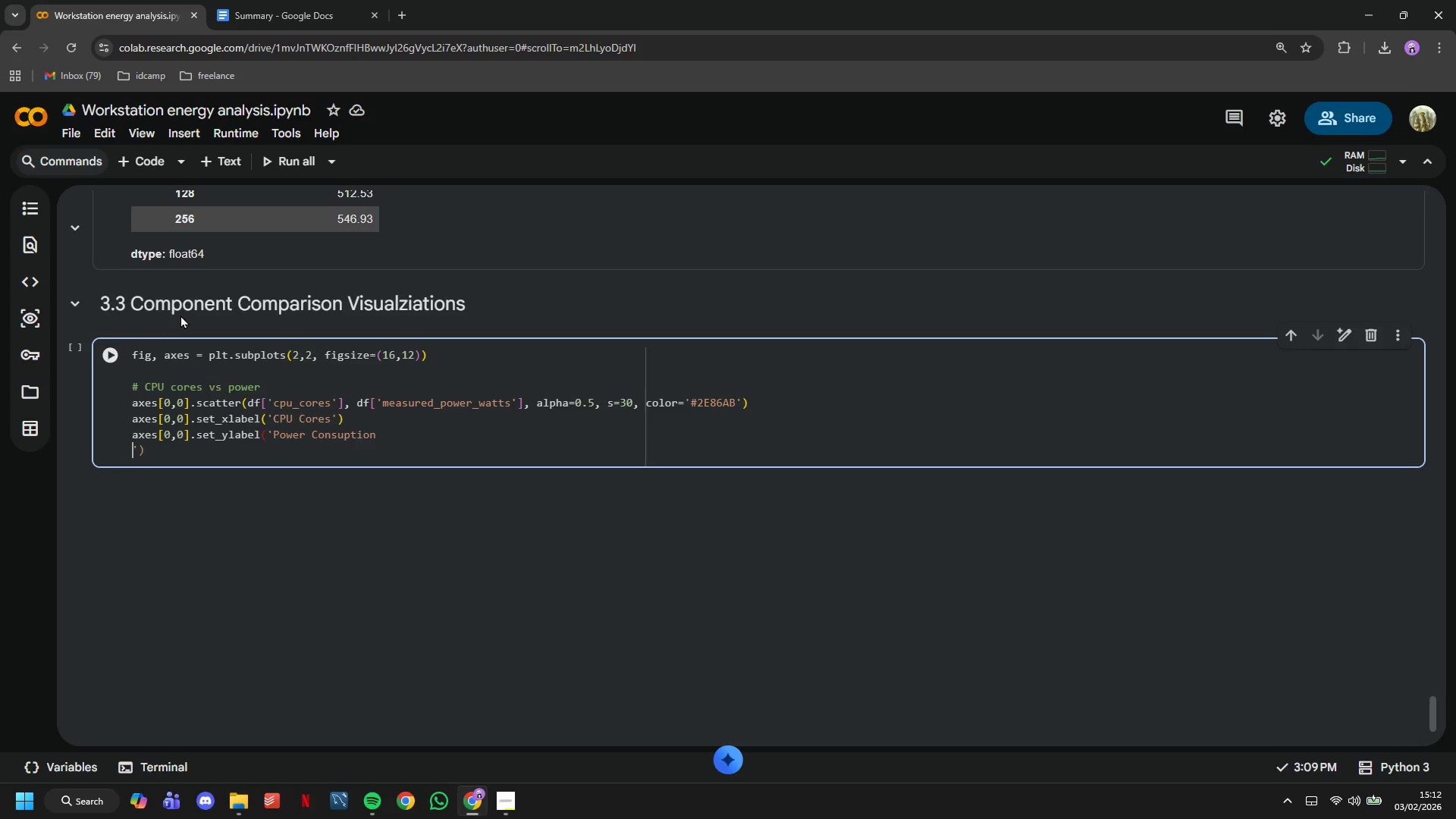 
hold_key(key=ShiftRight, duration=0.73)
 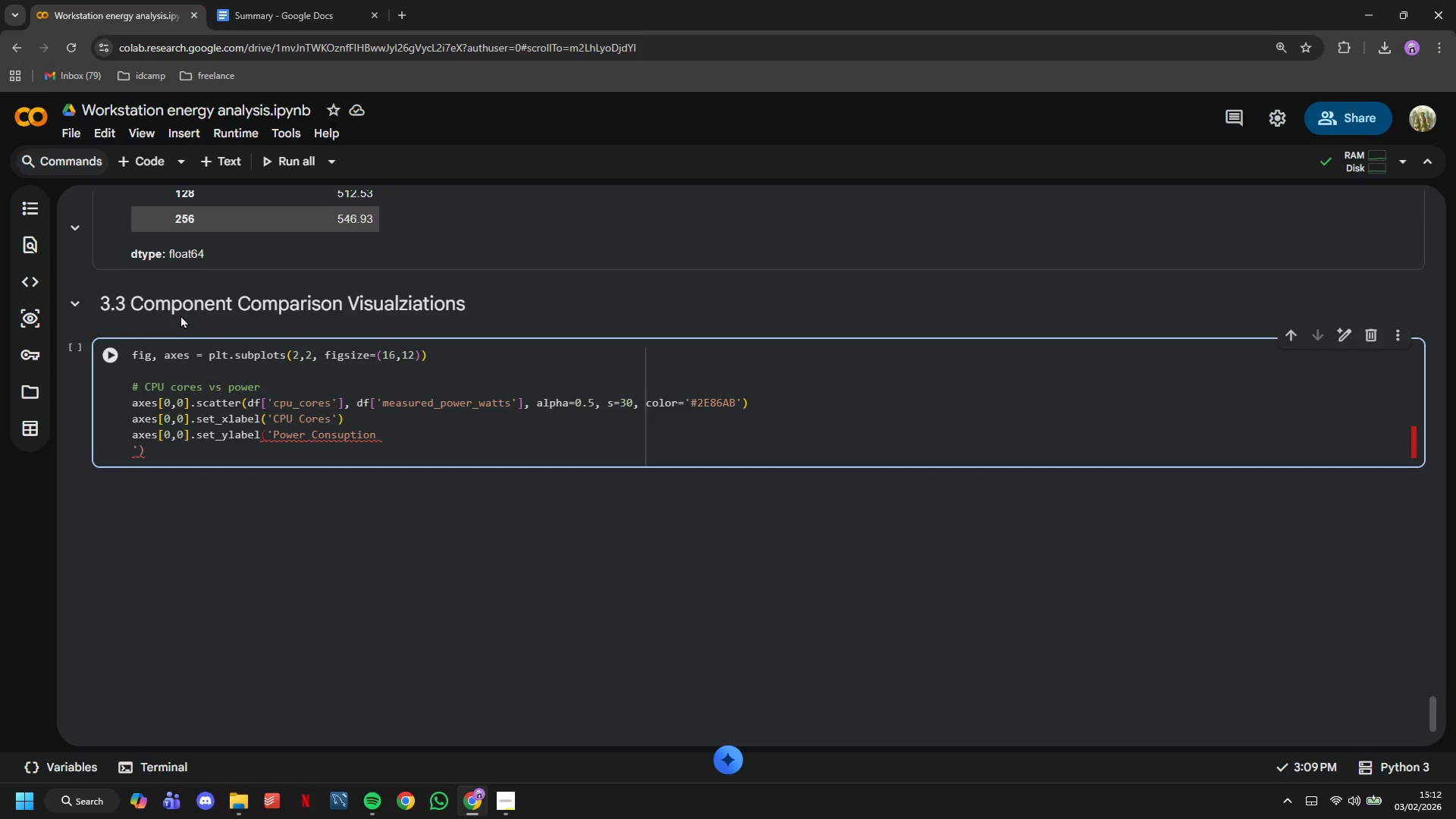 
key(Control+ControlLeft)
 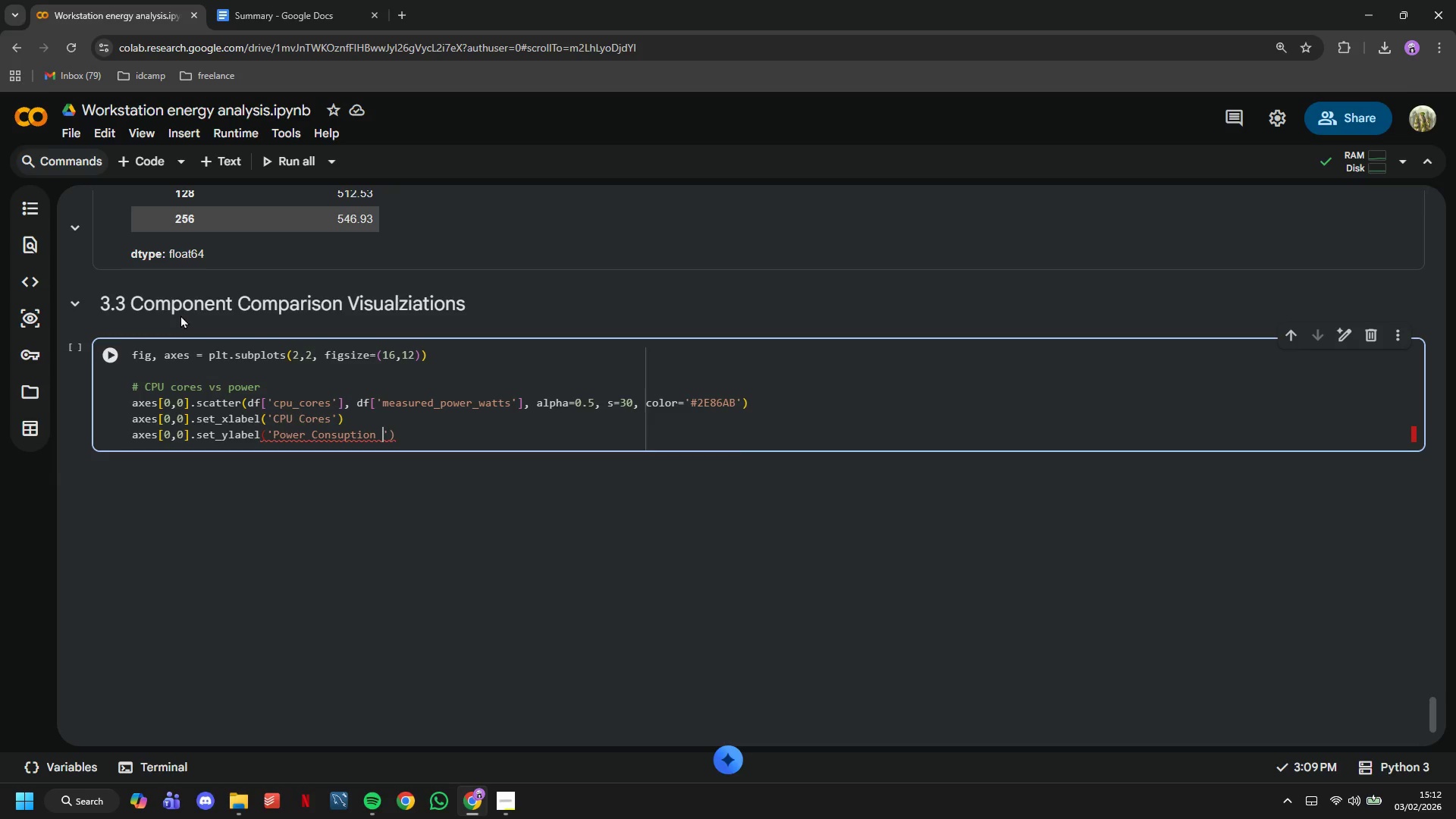 
key(Control+Z)
 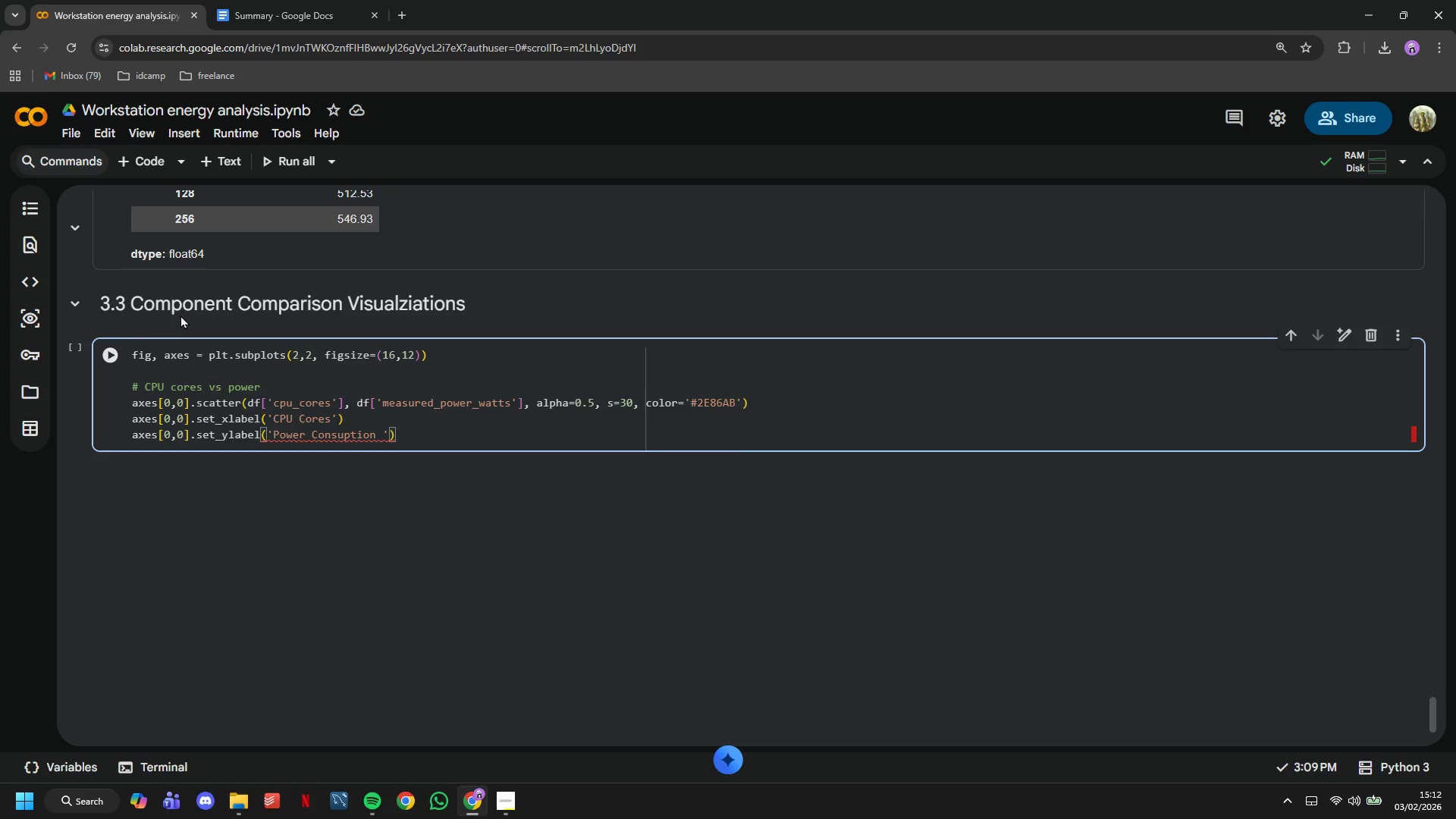 
hold_key(key=ArrowLeft, duration=0.72)
 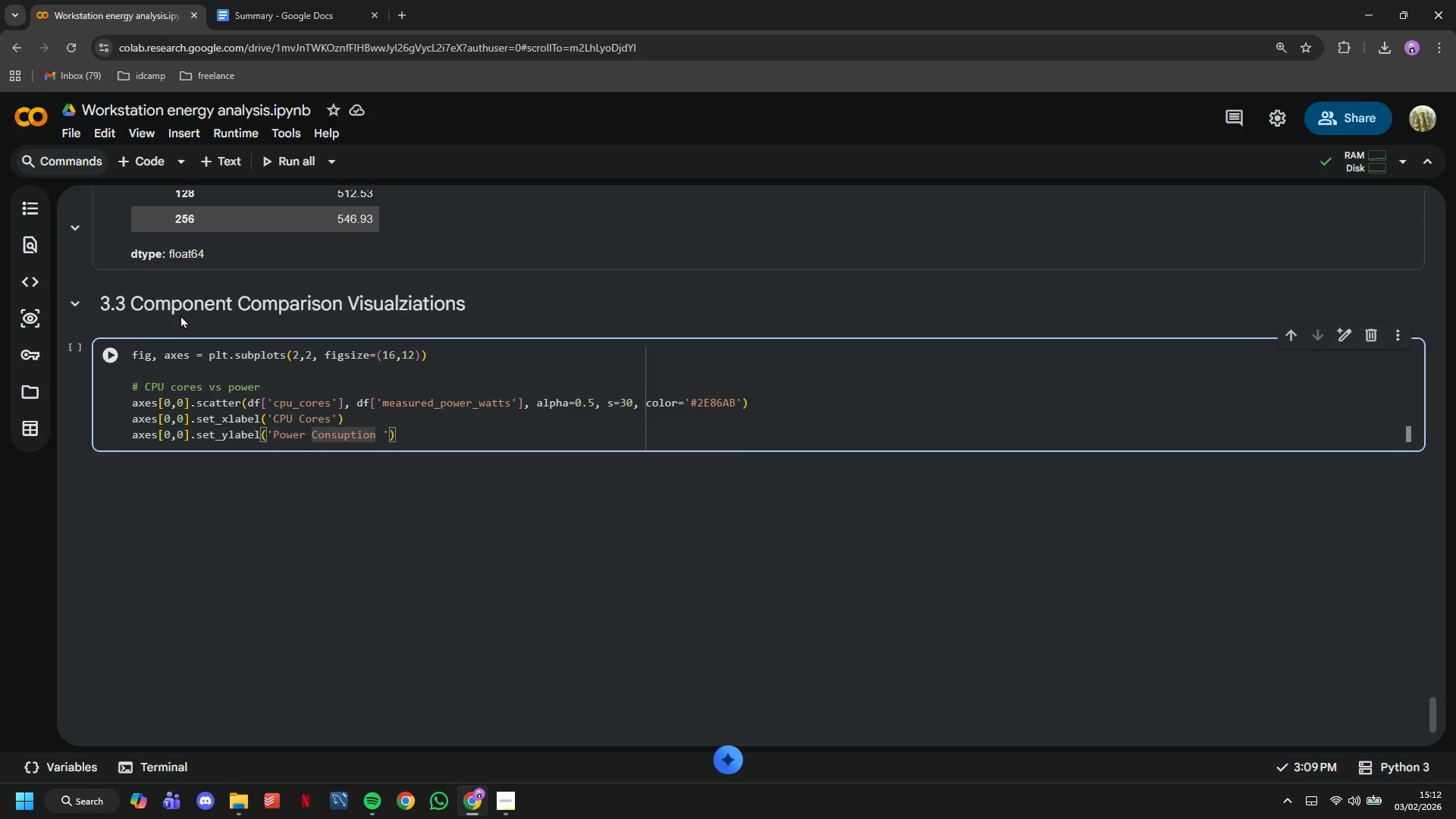 
key(ArrowRight)
 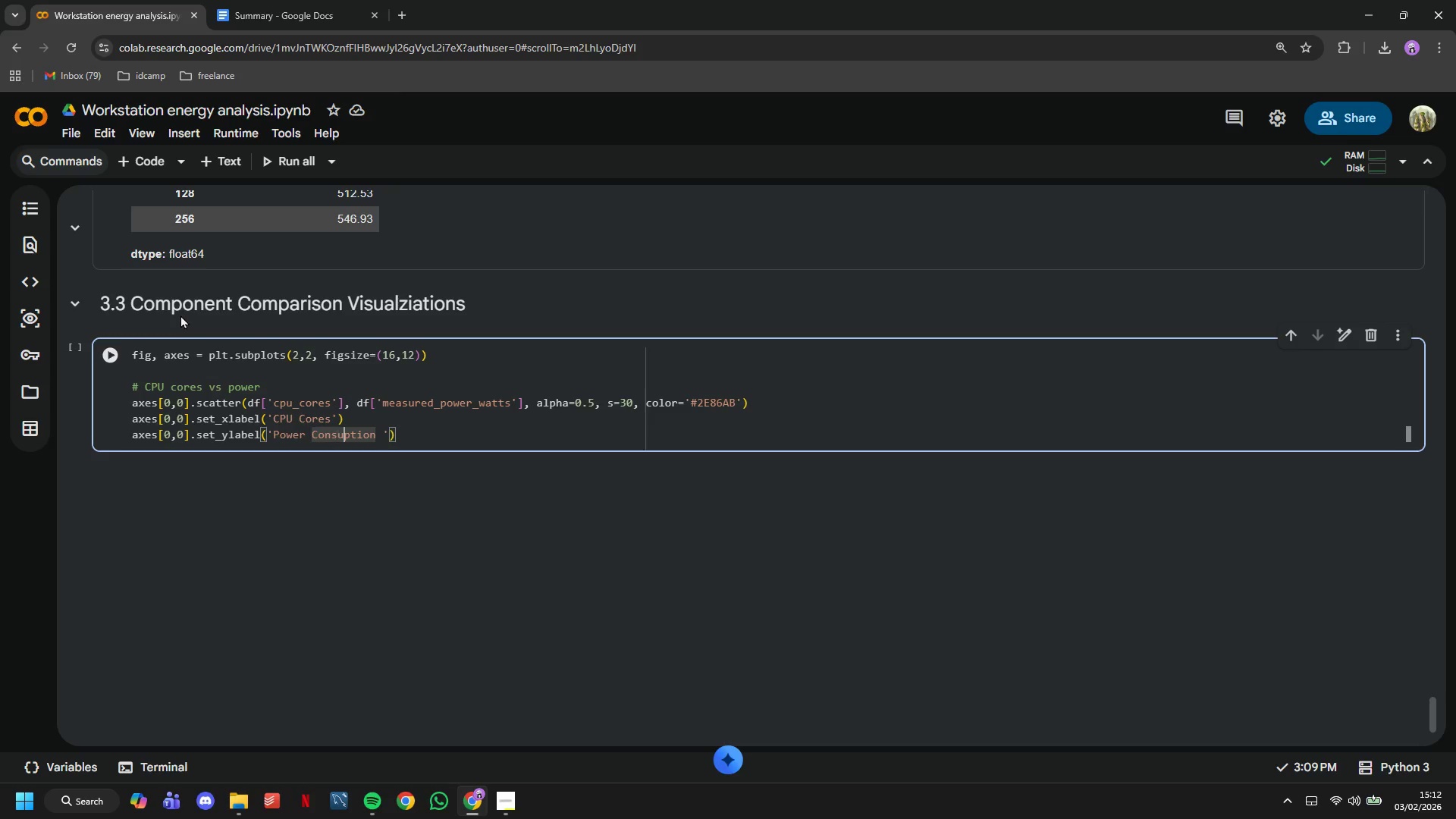 
key(ArrowRight)
 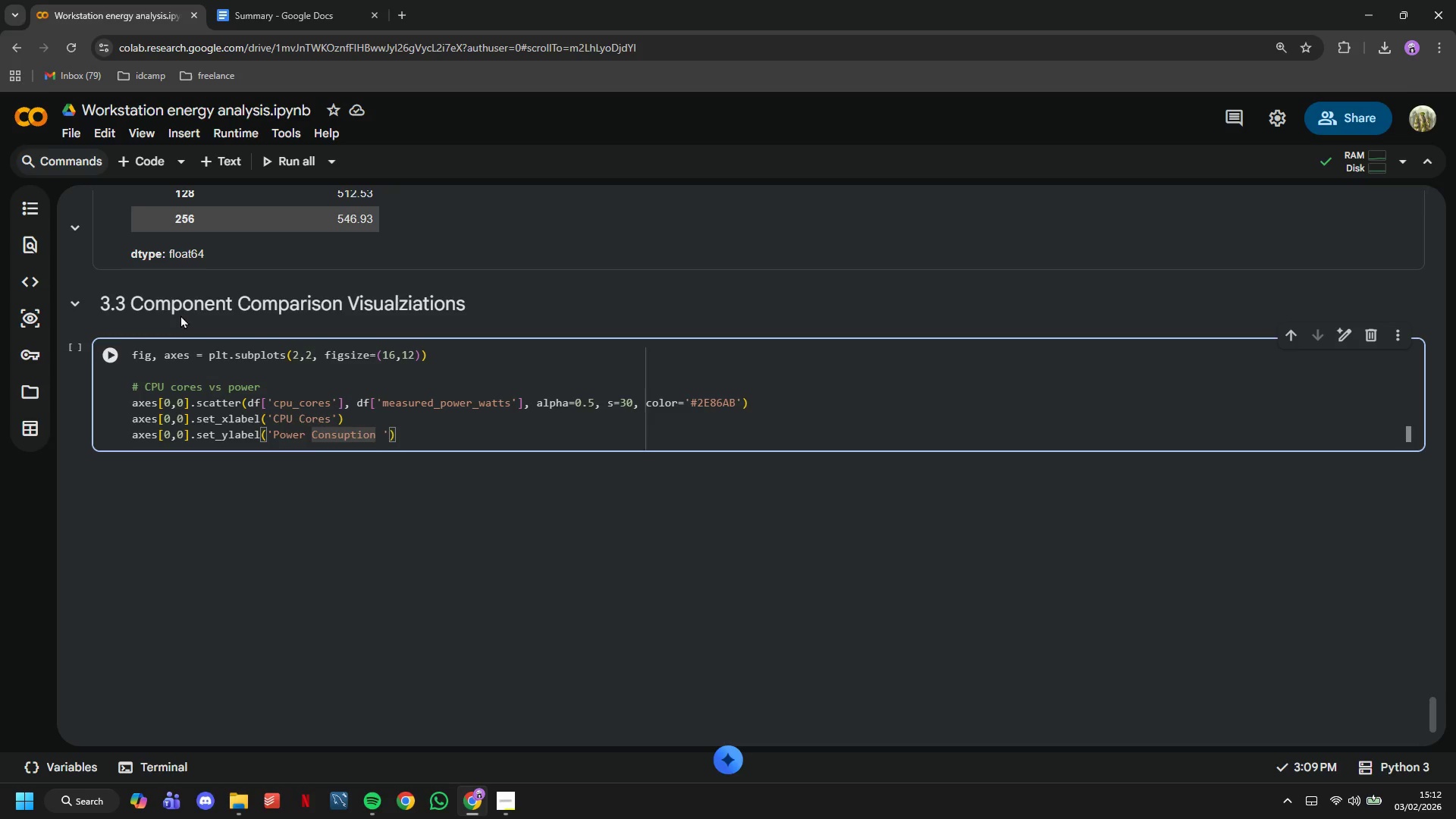 
key(M)
 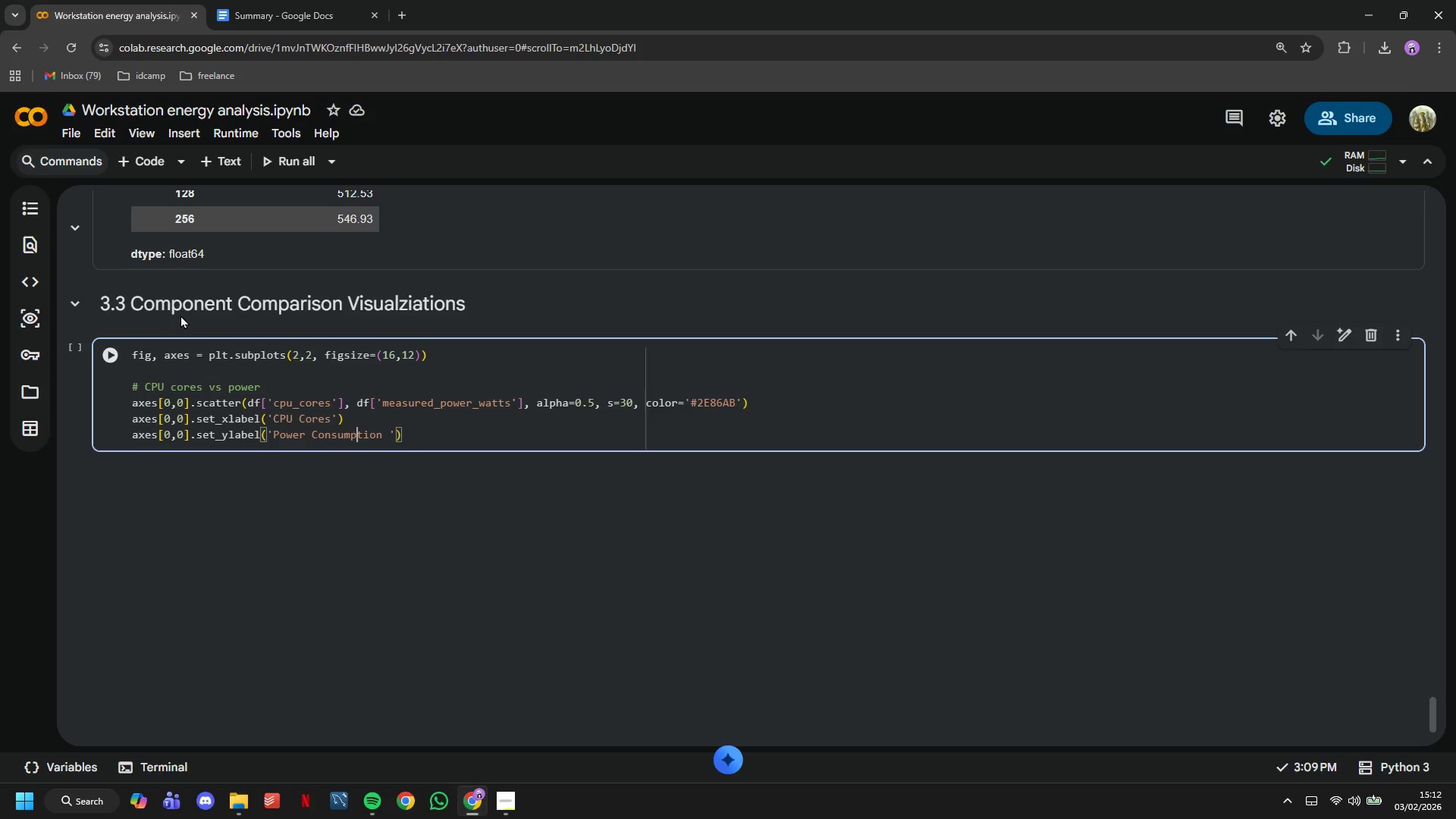 
key(ArrowRight)
 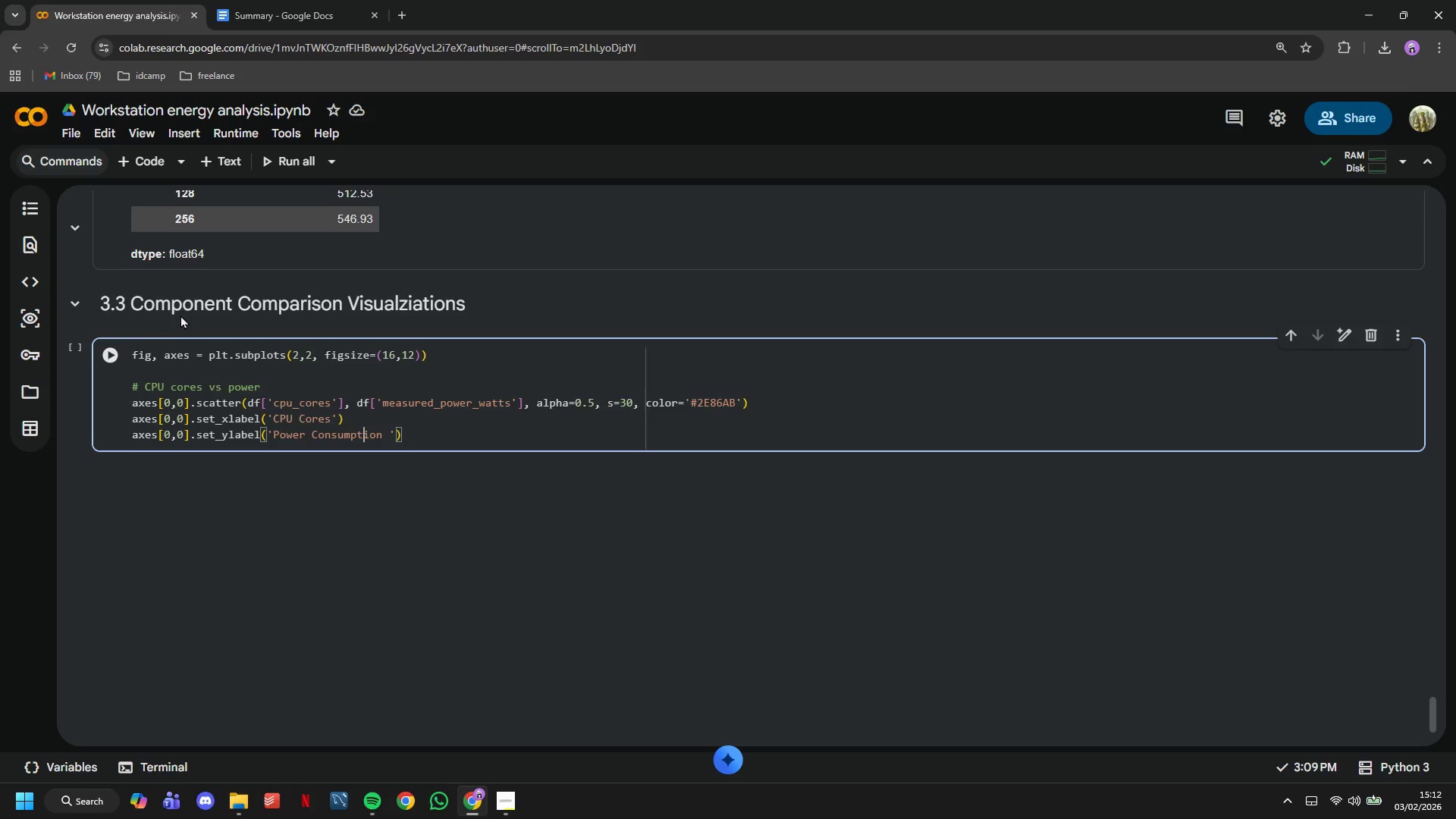 
key(ArrowRight)
 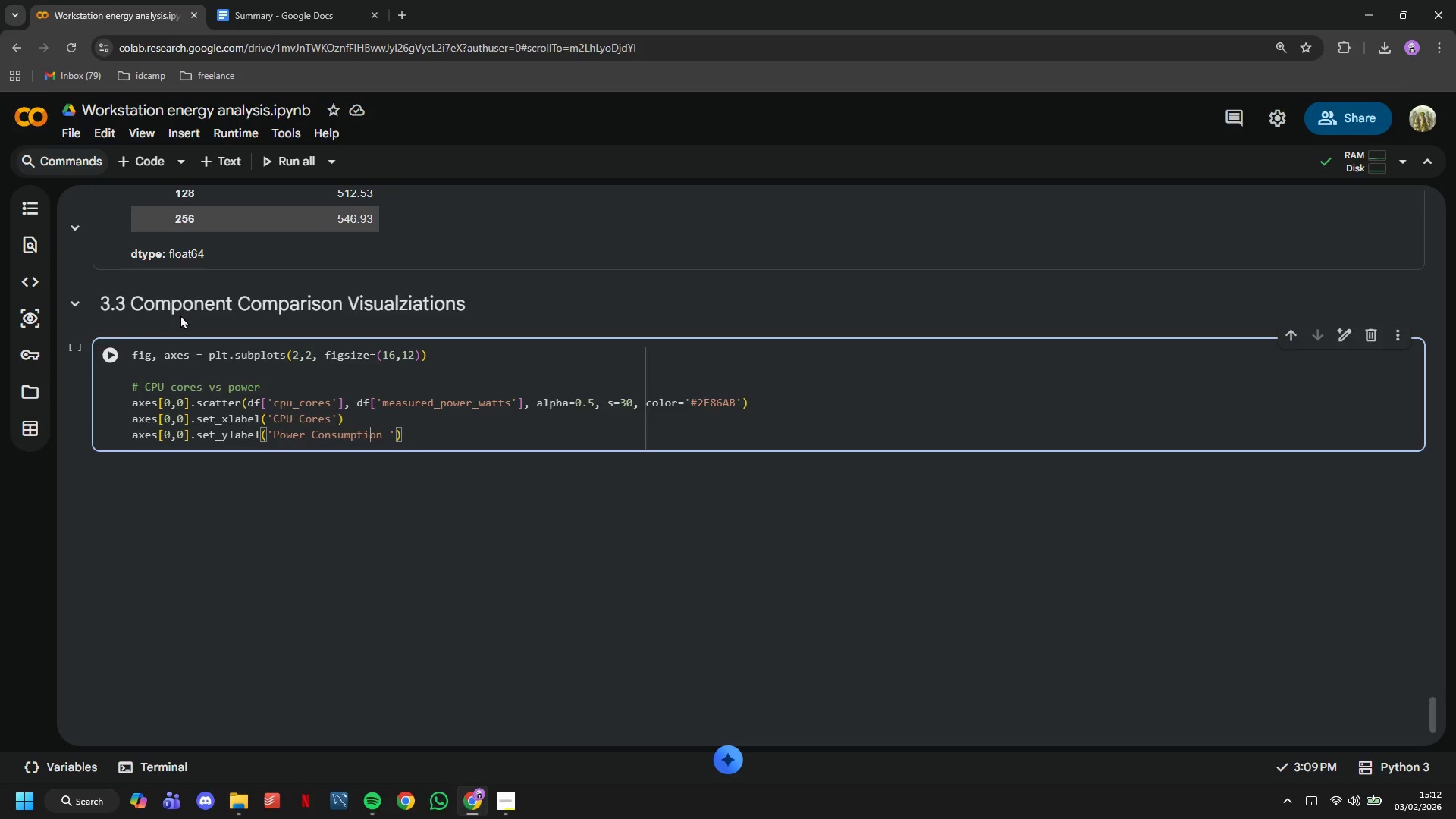 
key(ArrowRight)
 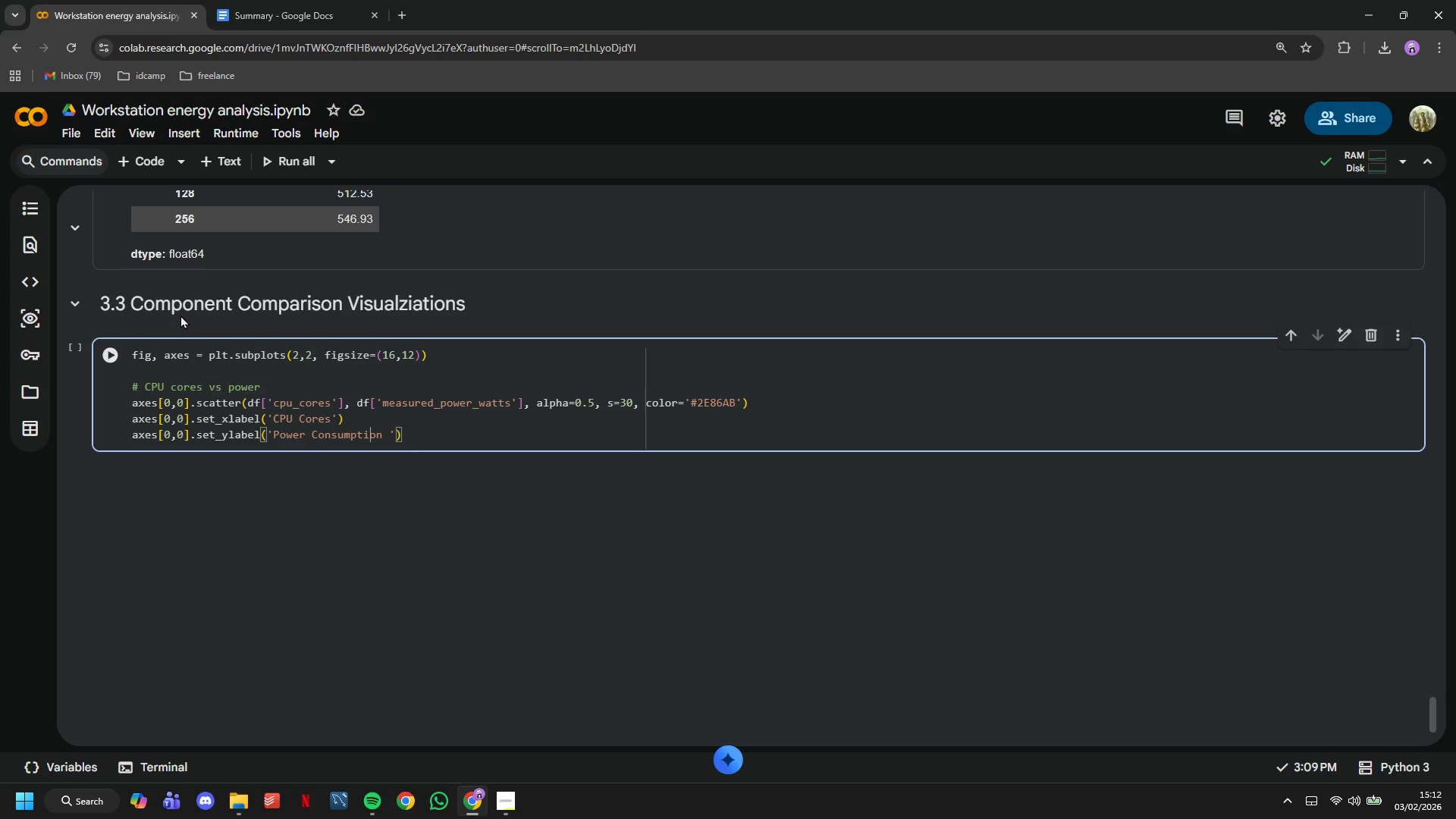 
key(ArrowRight)
 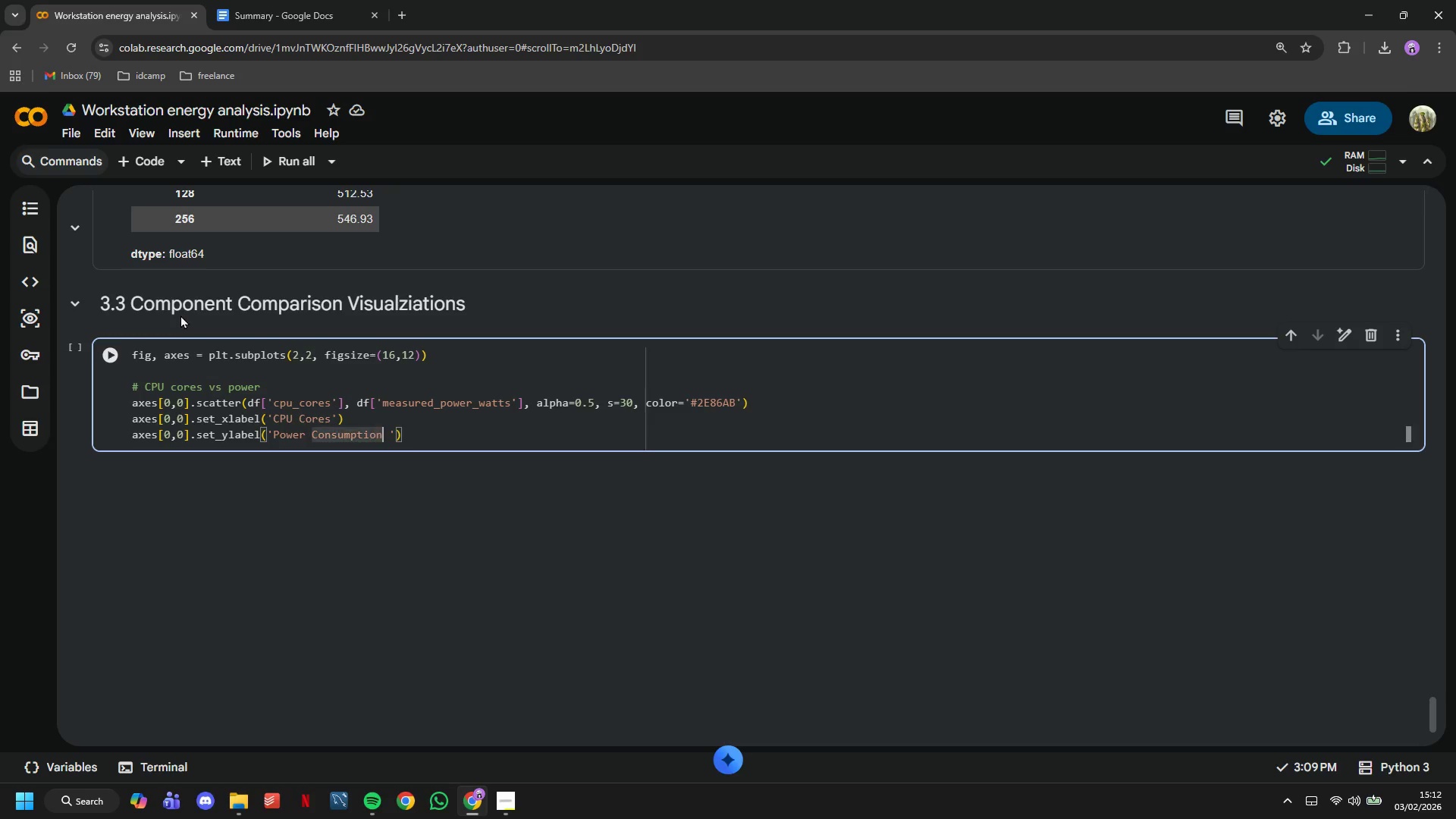 
key(ArrowRight)
 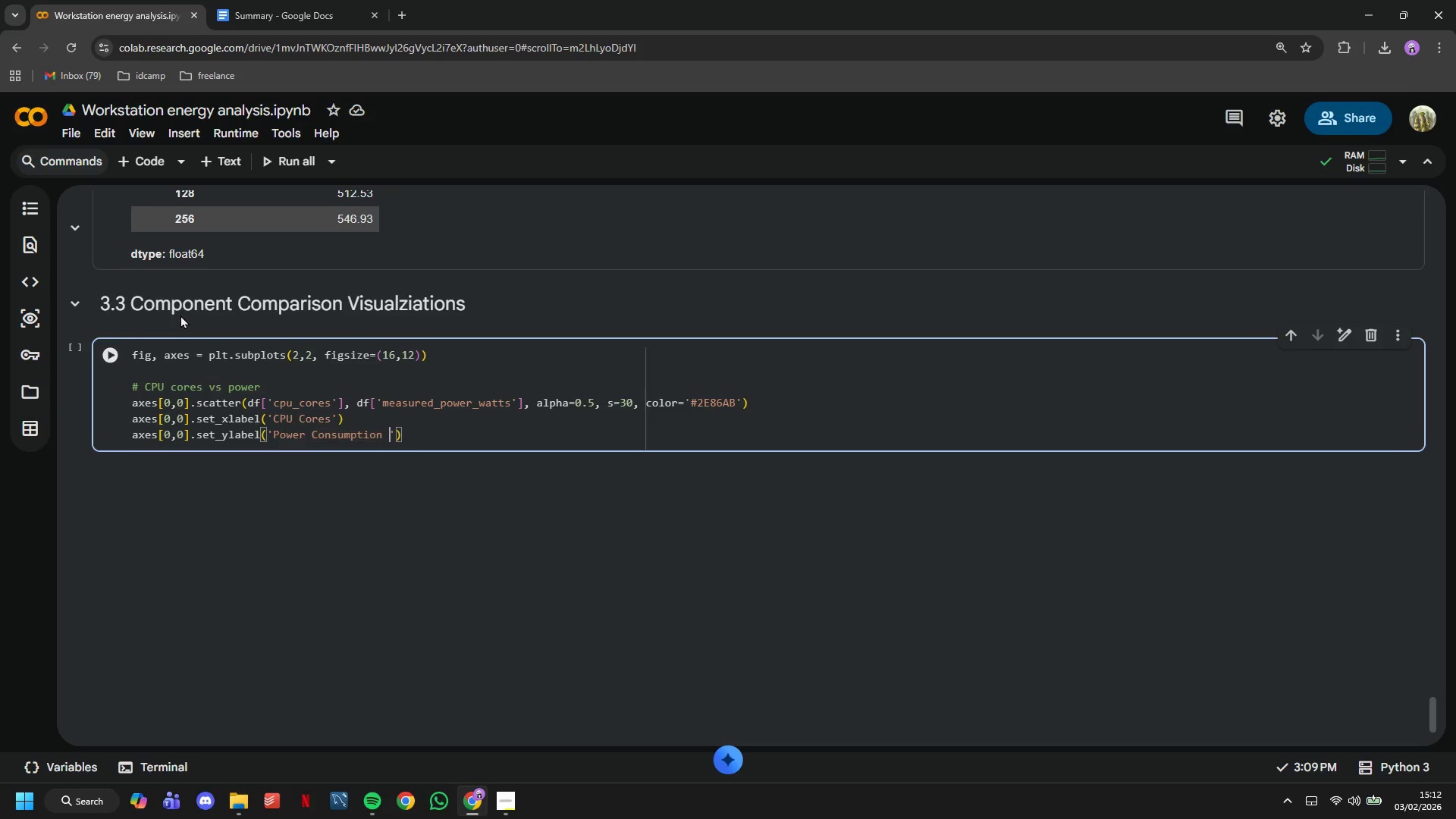 
key(ArrowRight)
 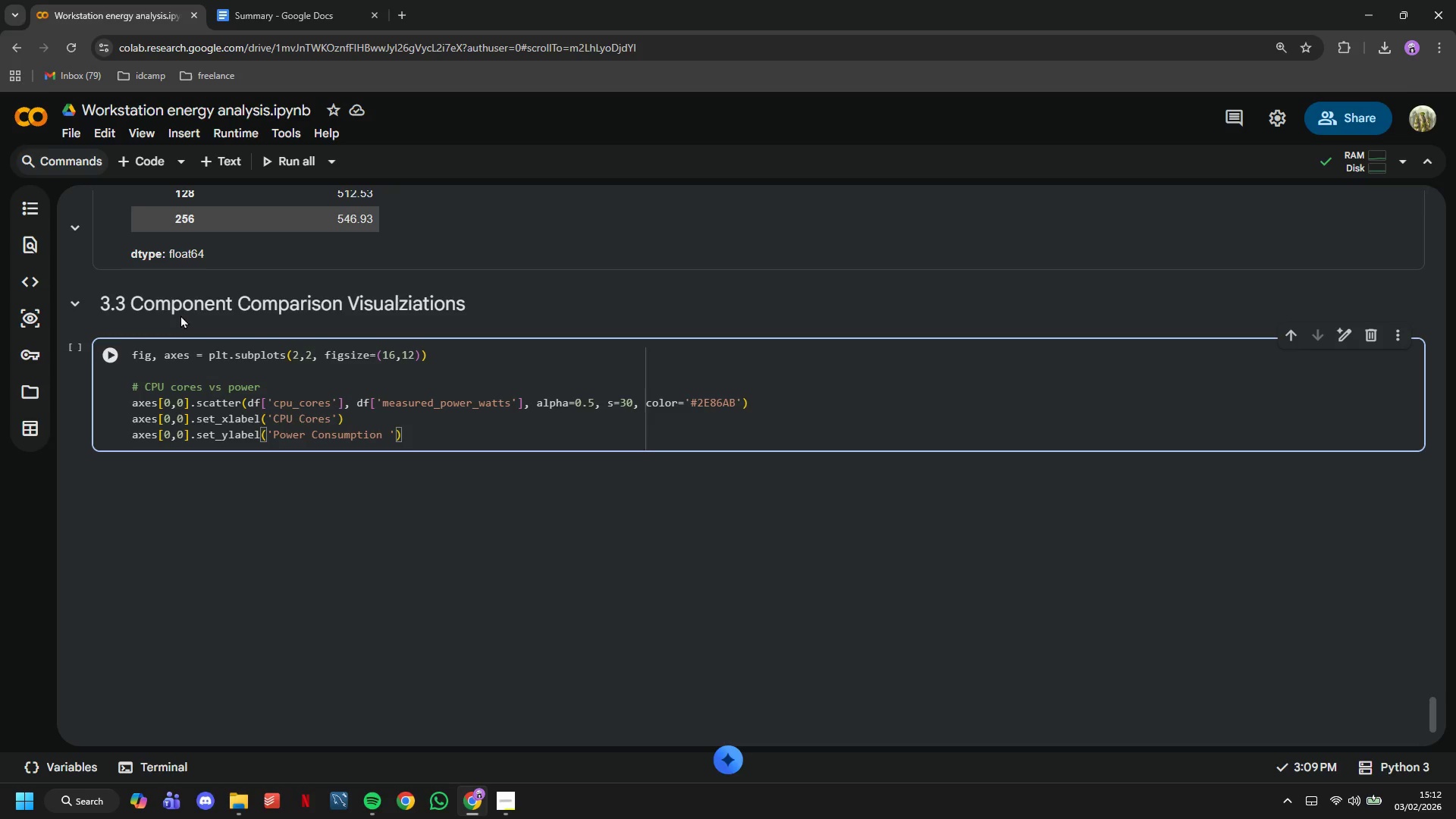 
key(Shift+ShiftLeft)
 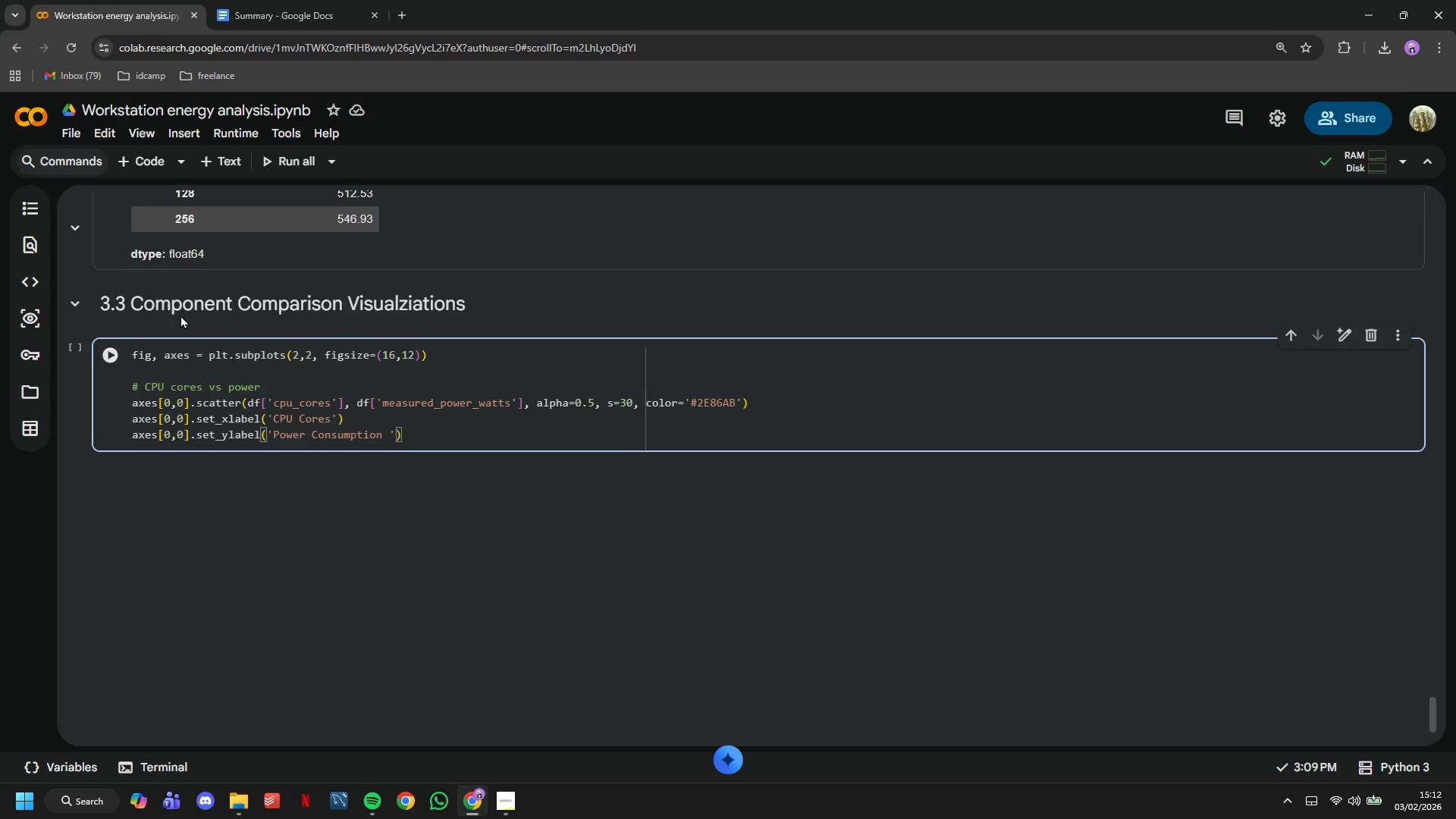 
key(Shift+9)
 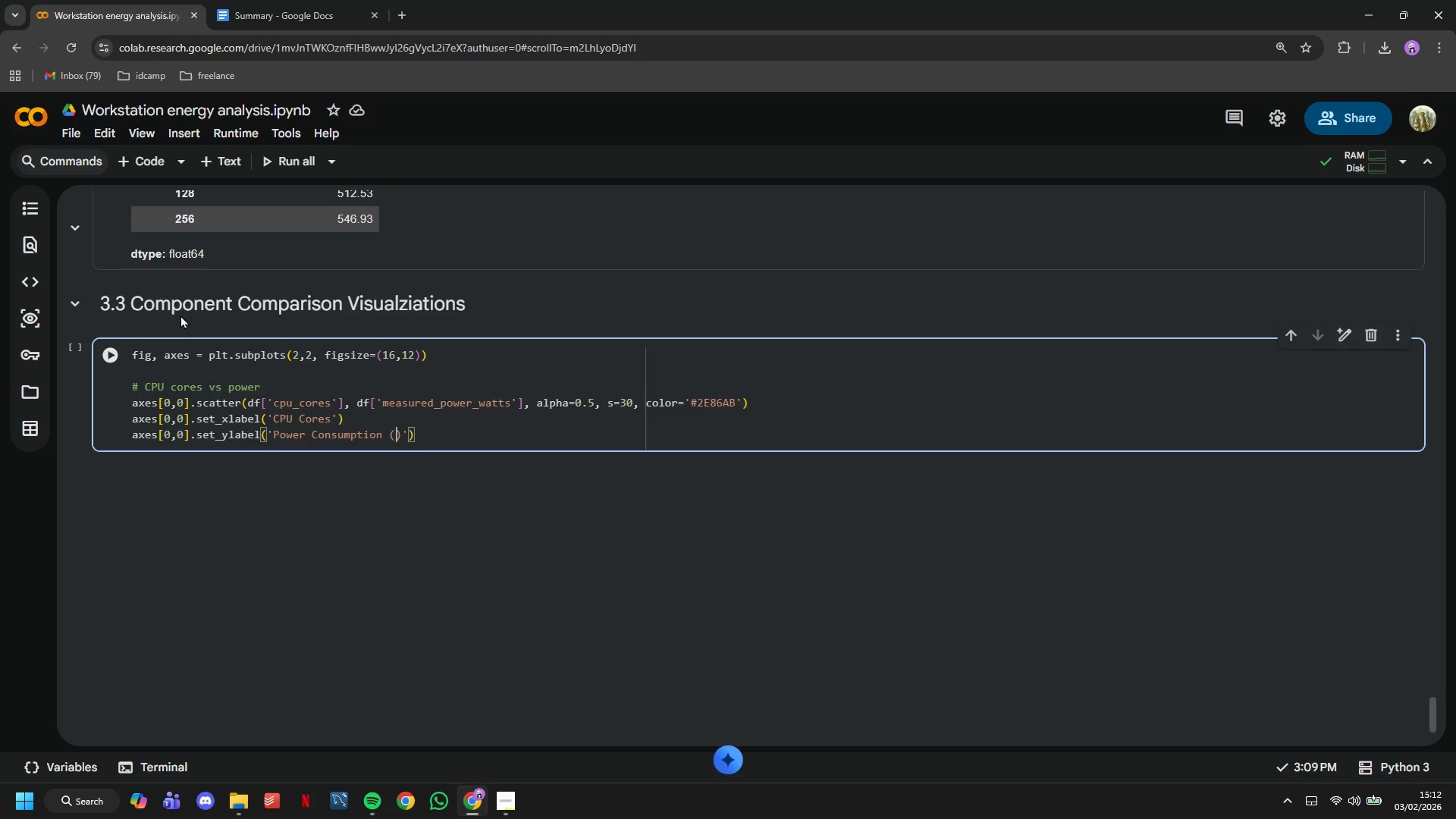 
key(CapsLock)
 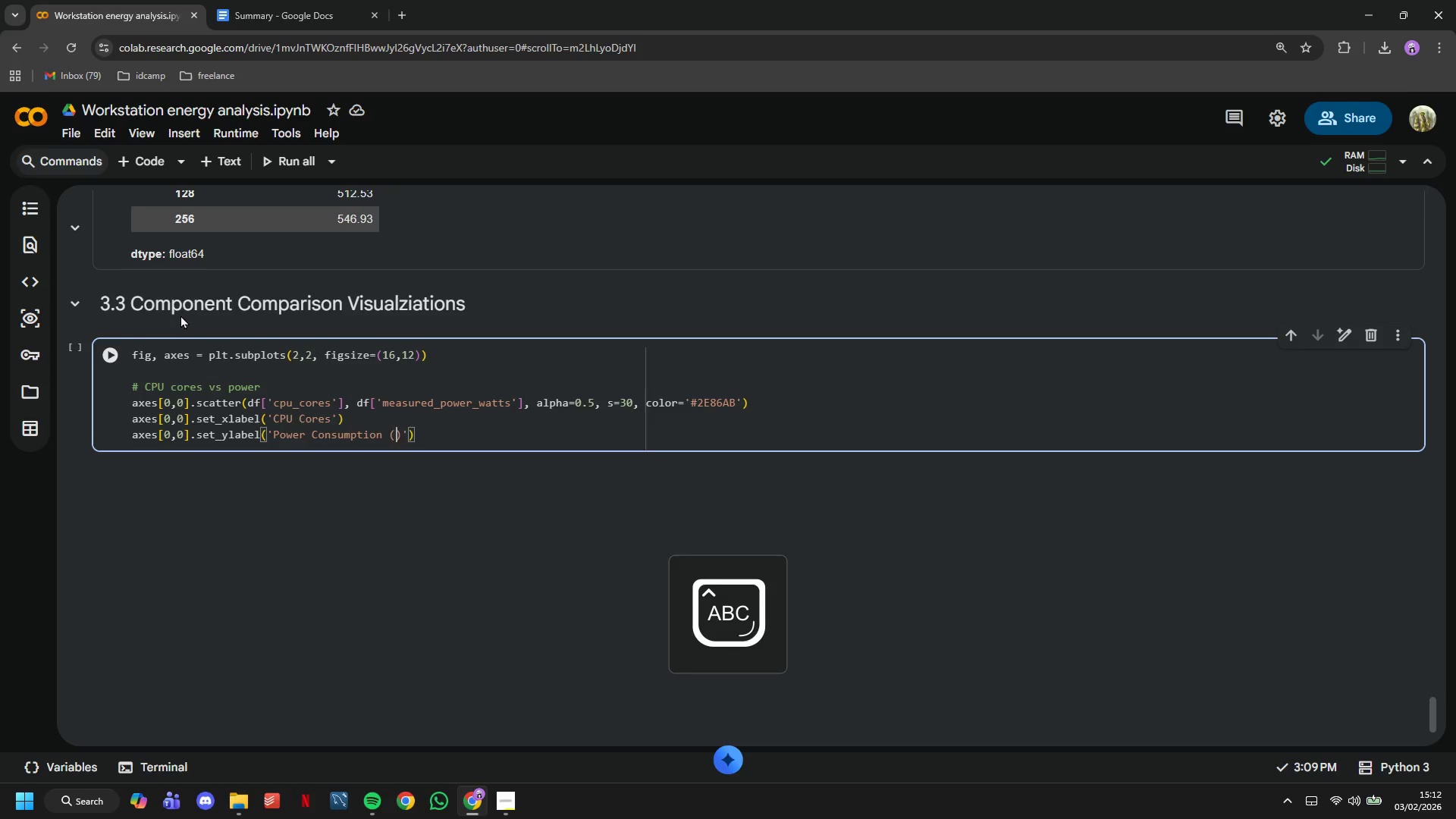 
key(W)
 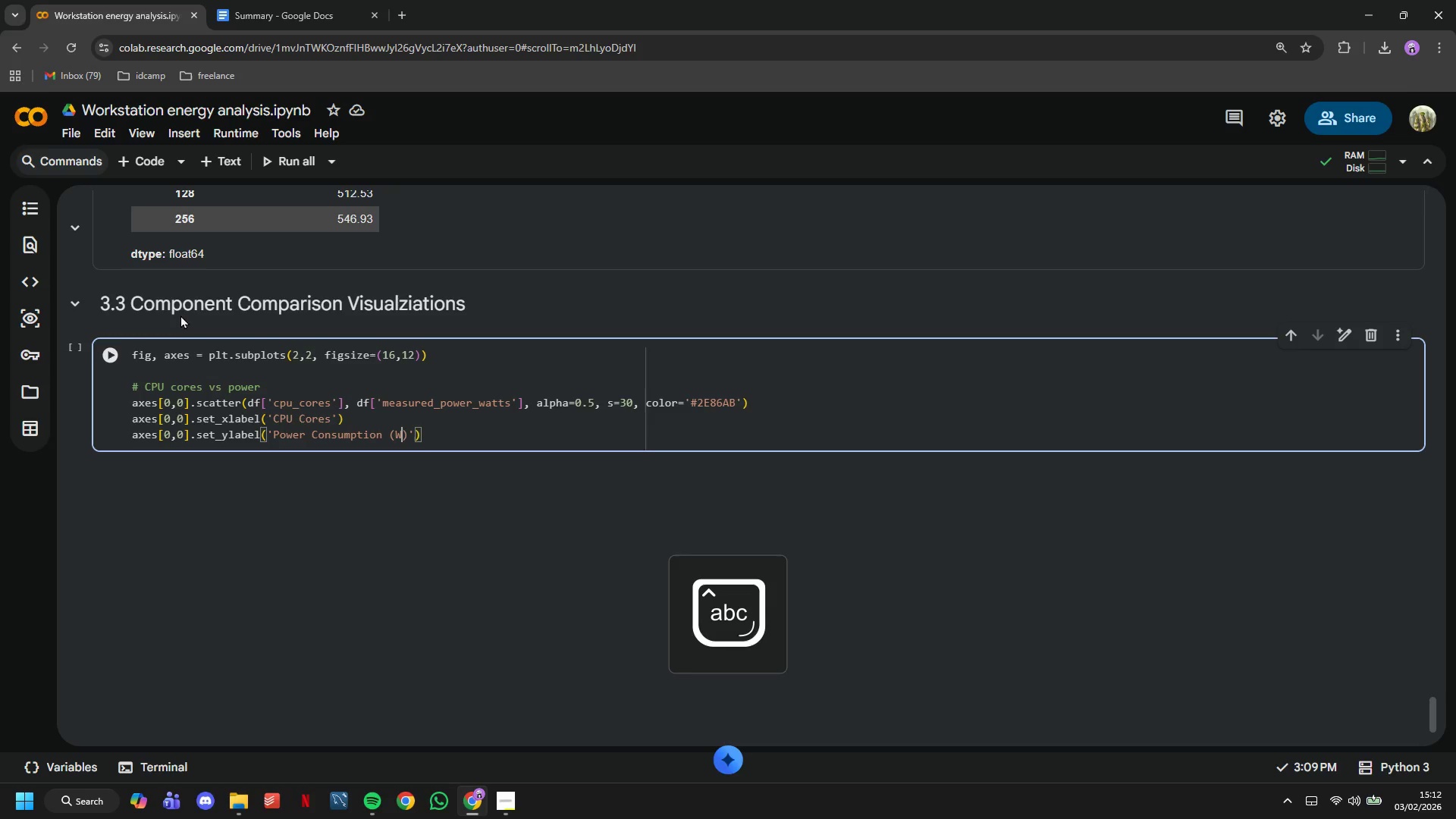 
key(CapsLock)
 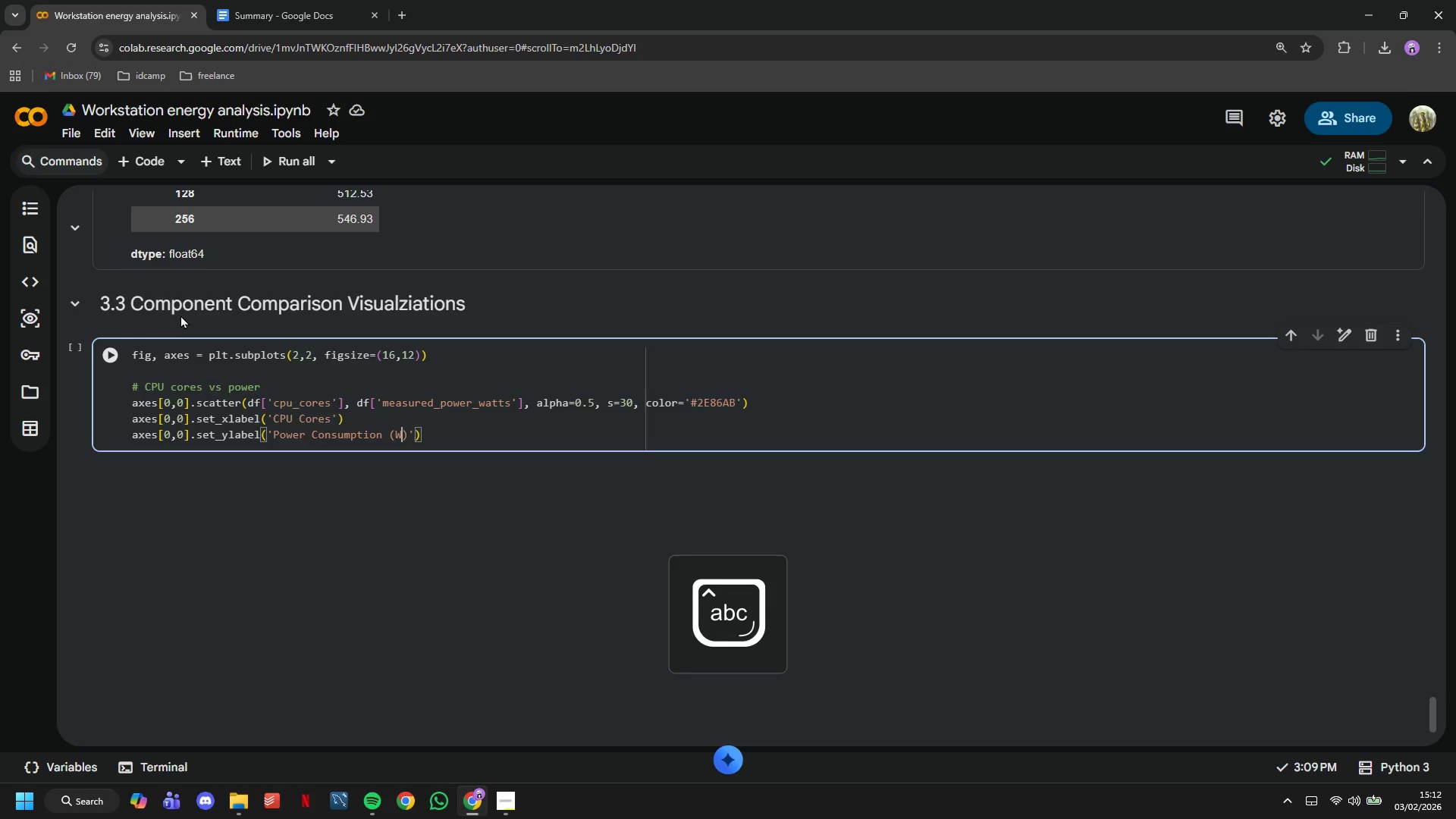 
key(Shift+ShiftLeft)
 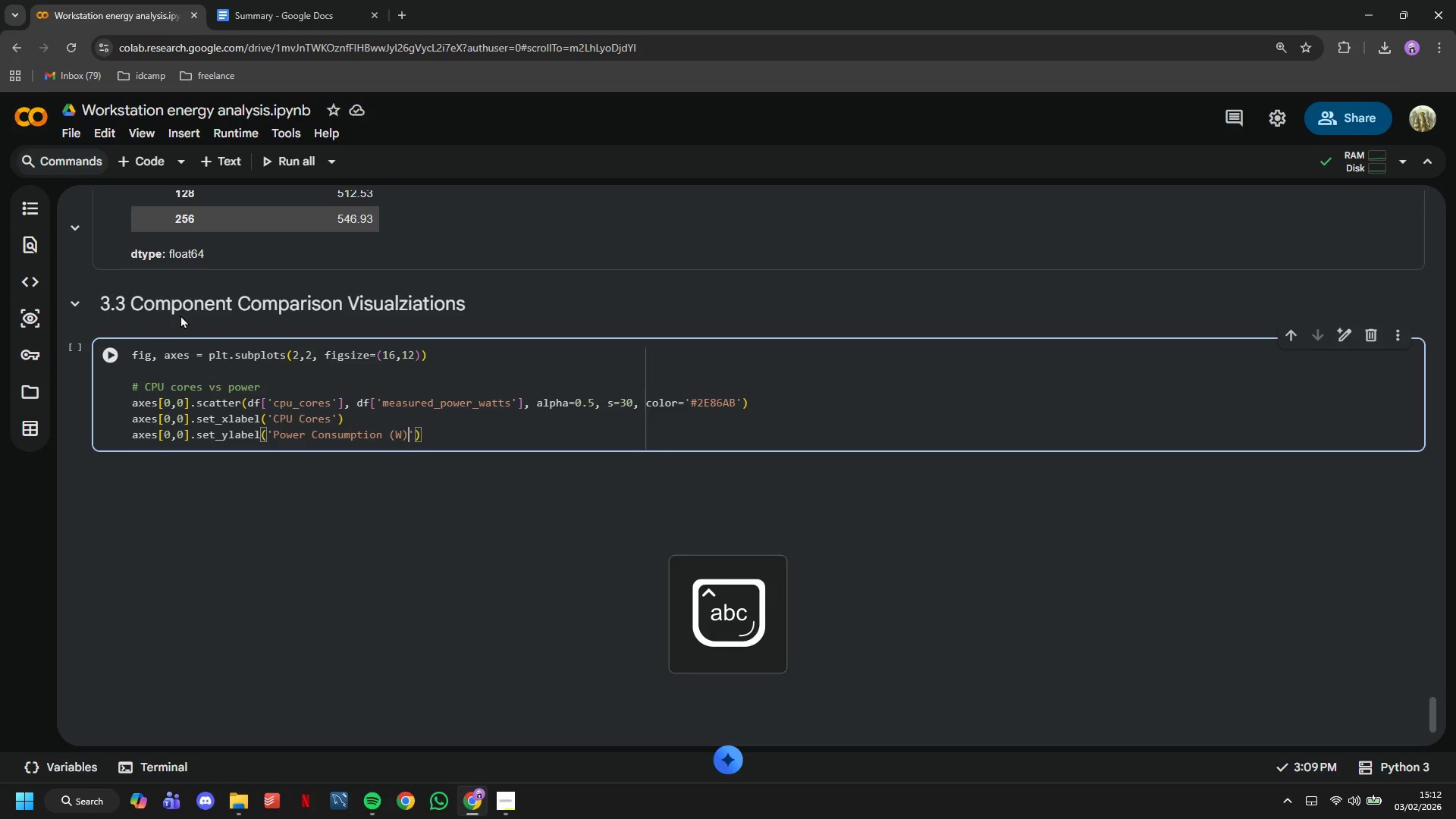 
key(Shift+0)
 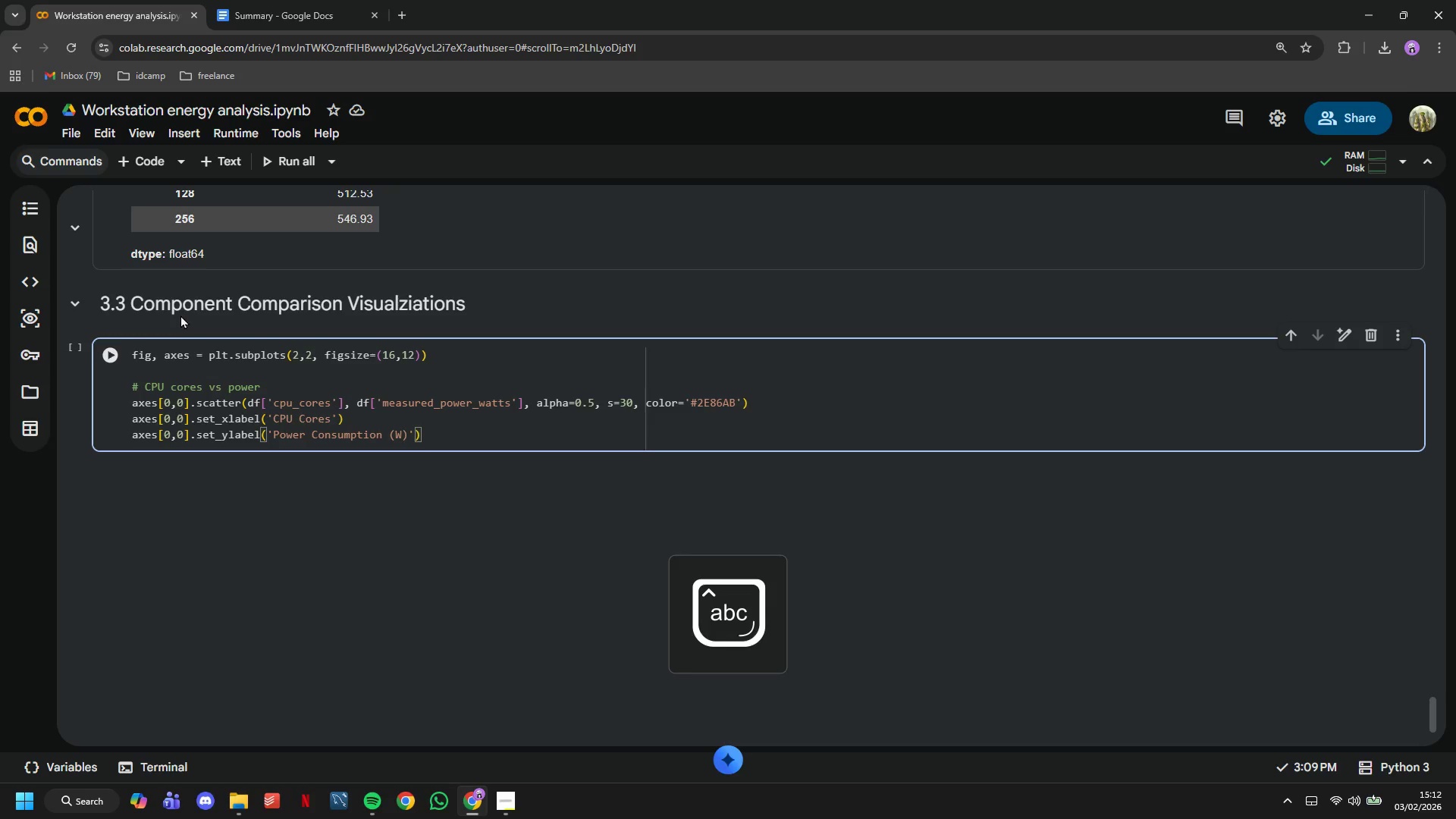 
key(ArrowRight)
 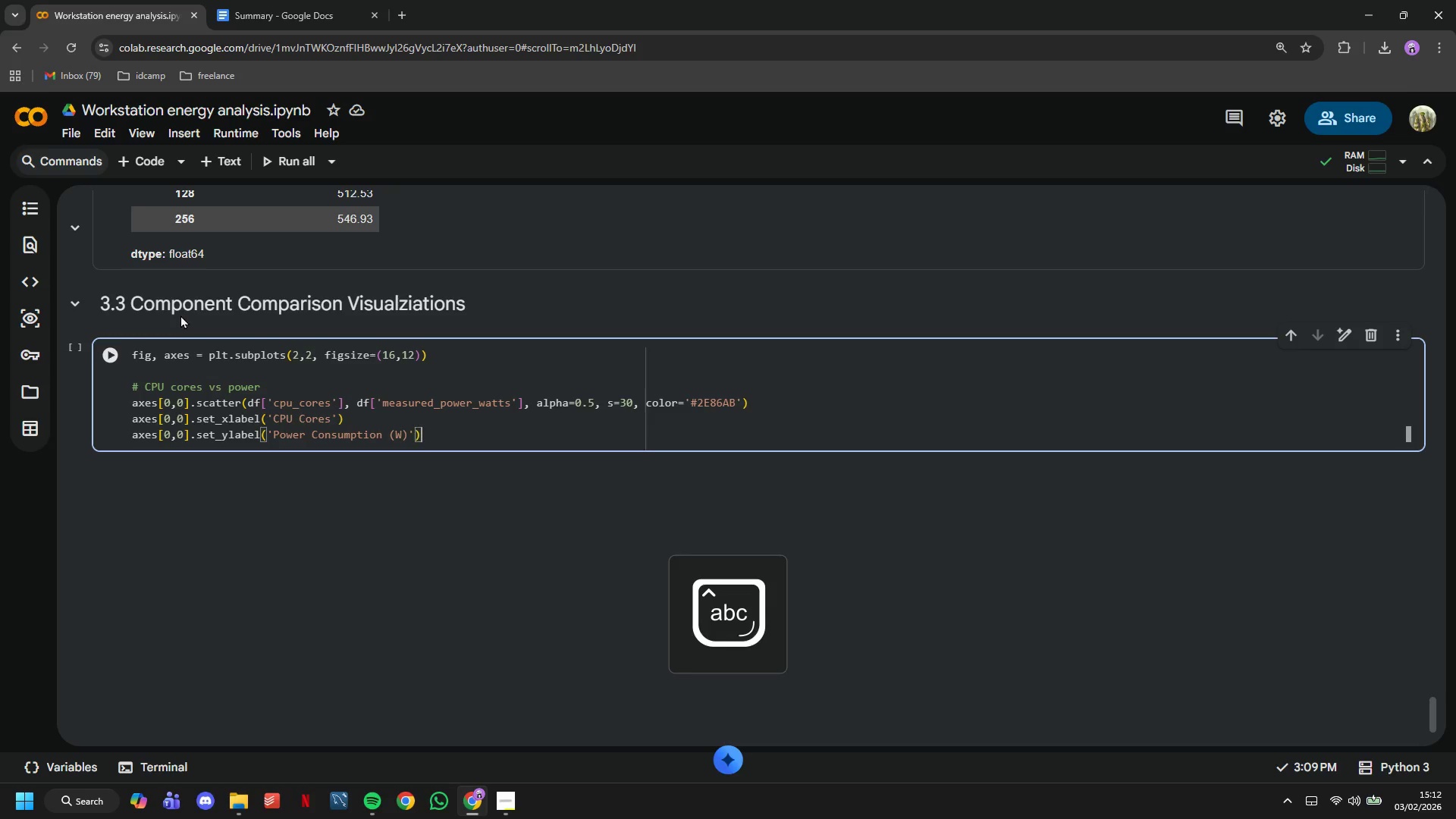 
key(ArrowRight)
 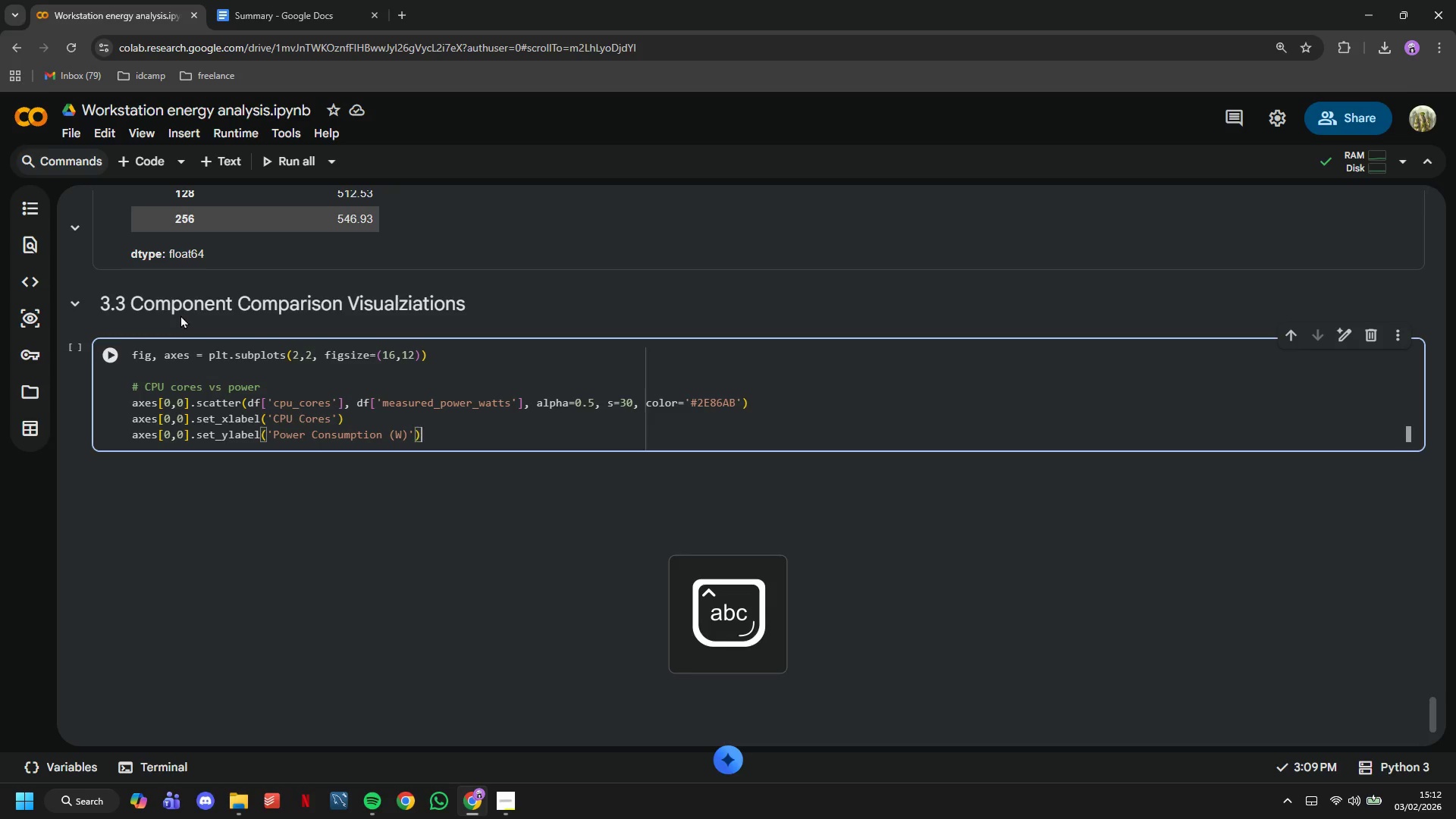 
key(Enter)
 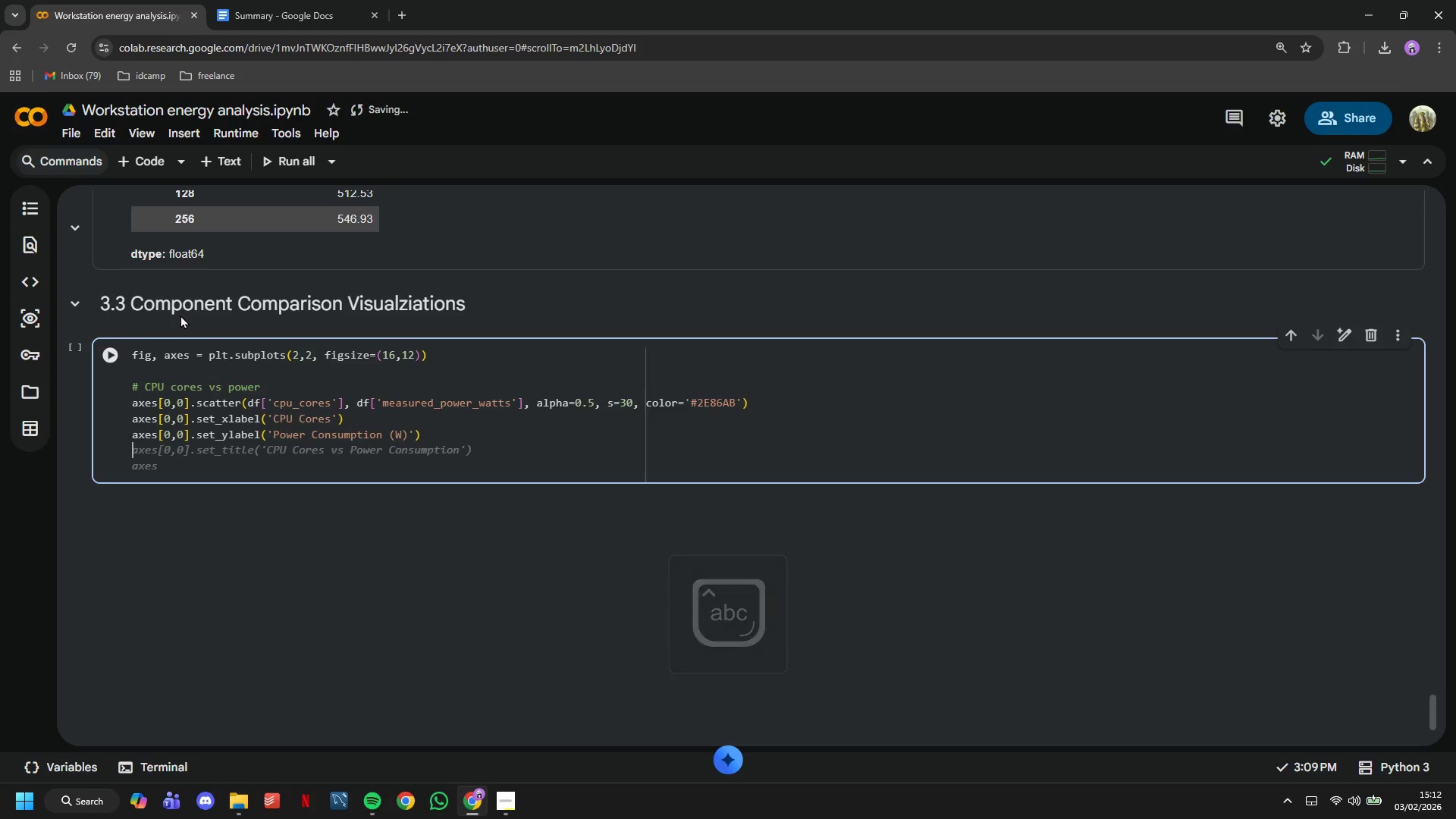 
key(Tab)
 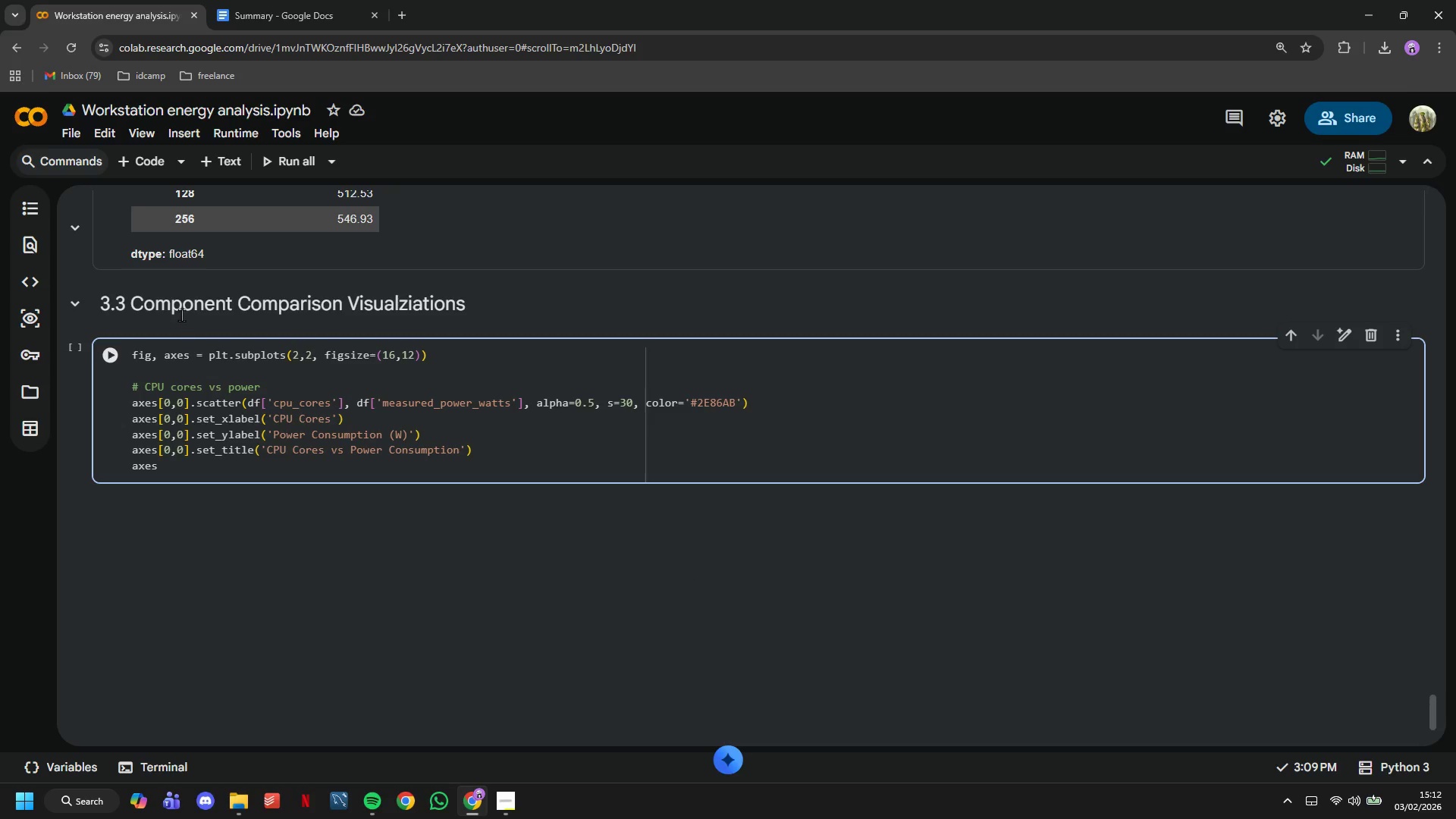 
hold_key(key=ArrowLeft, duration=0.36)
 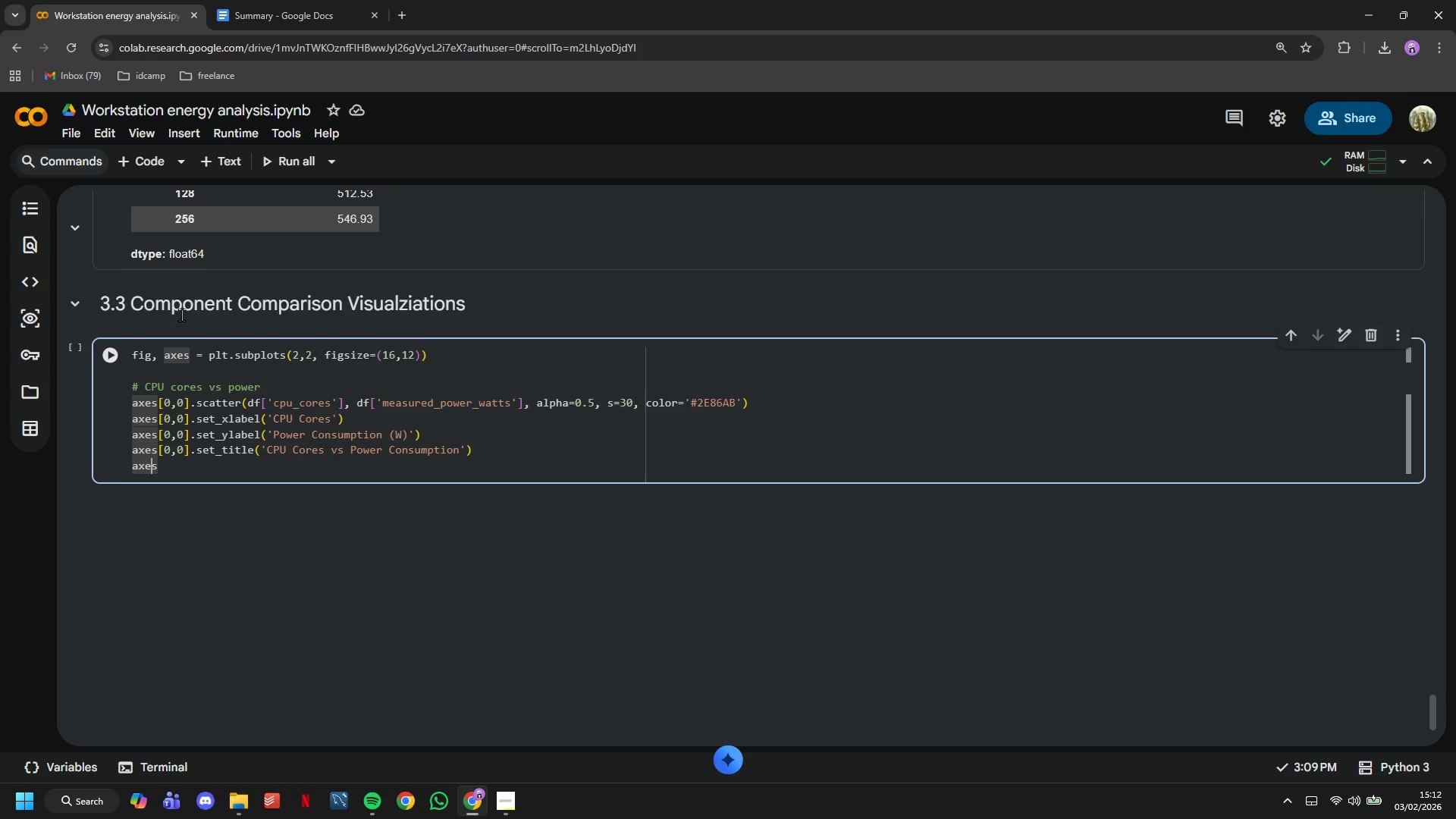 
key(ArrowRight)
 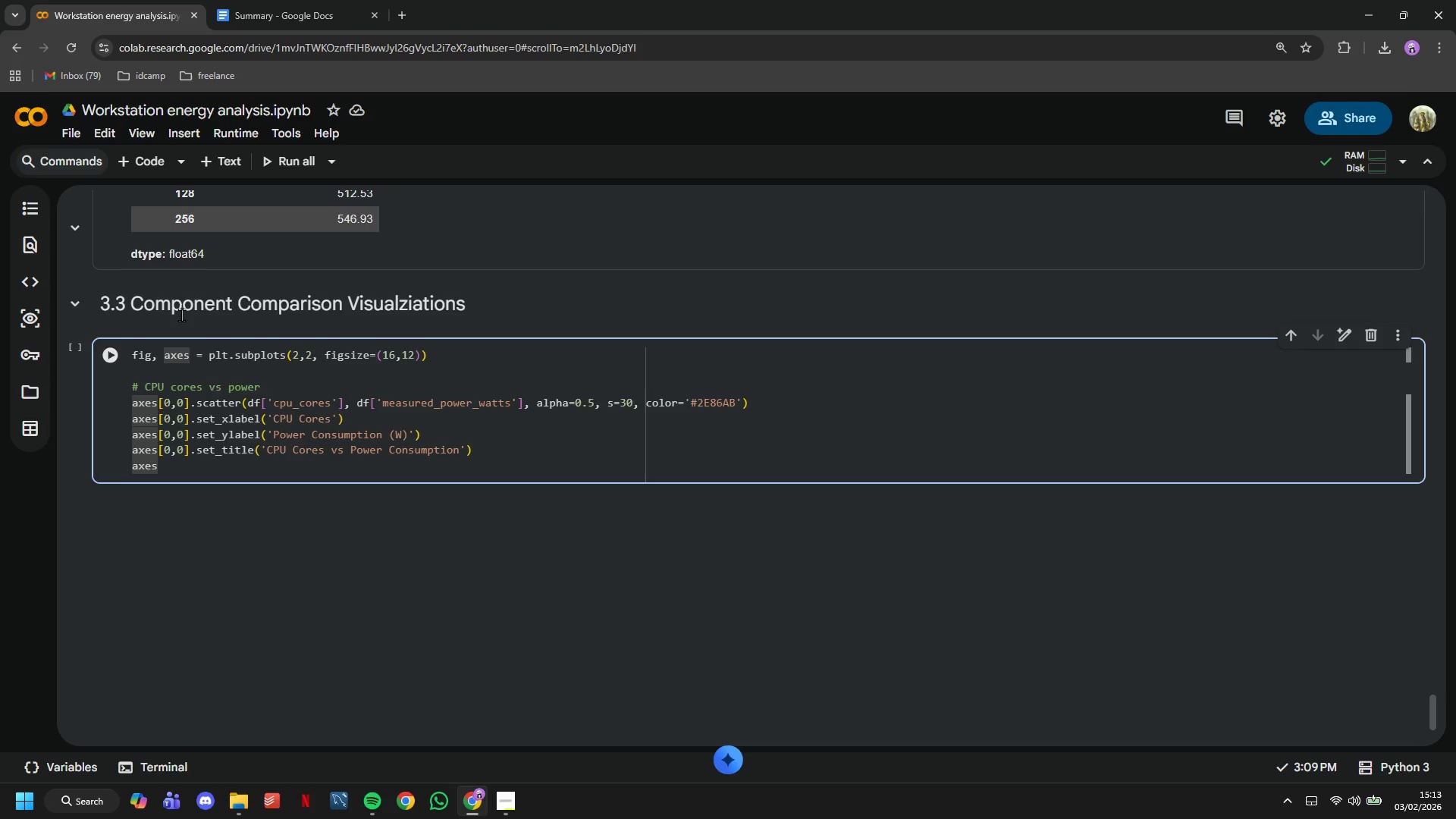 
key(BracketLeft)
 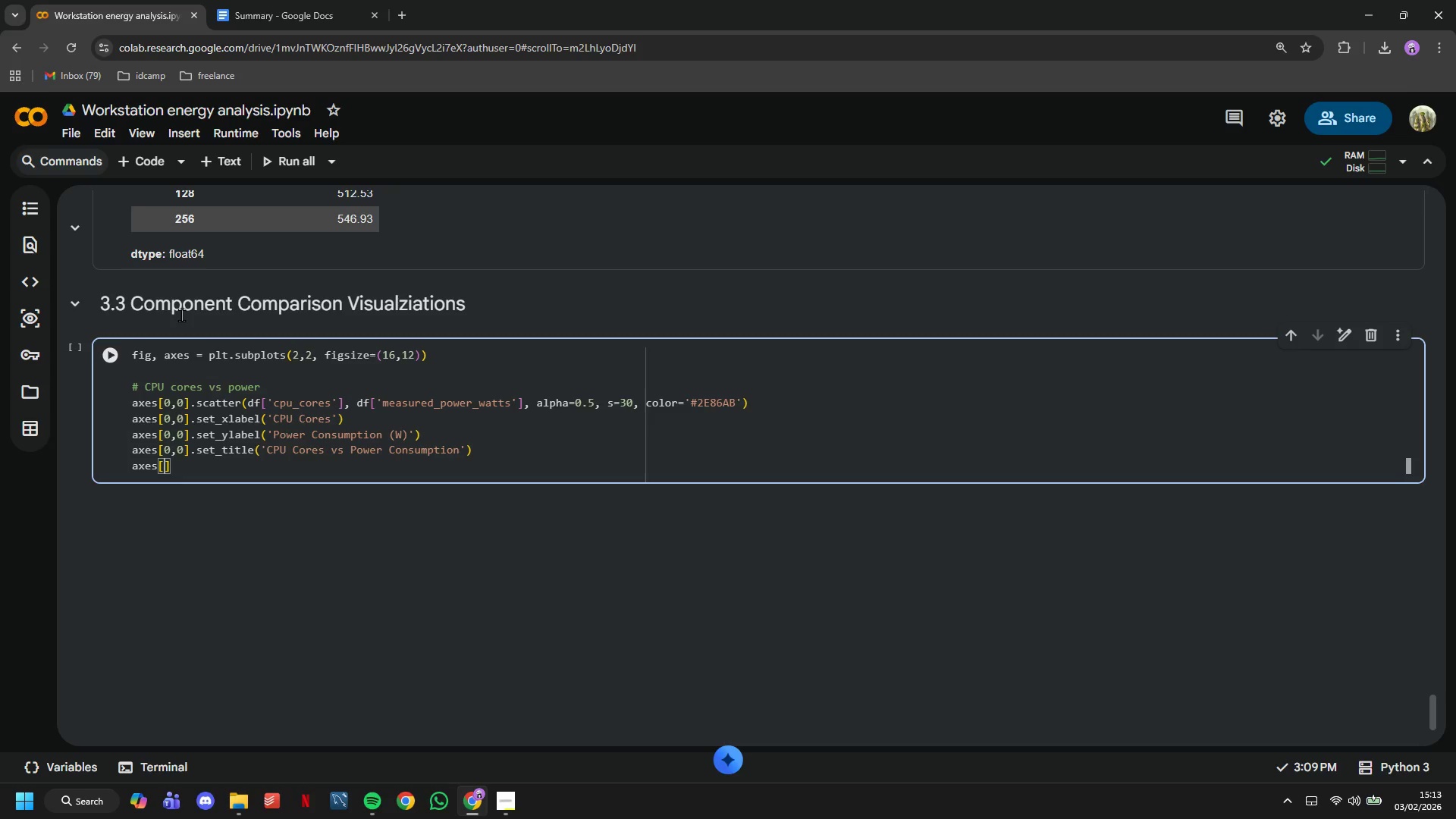 
key(0)
 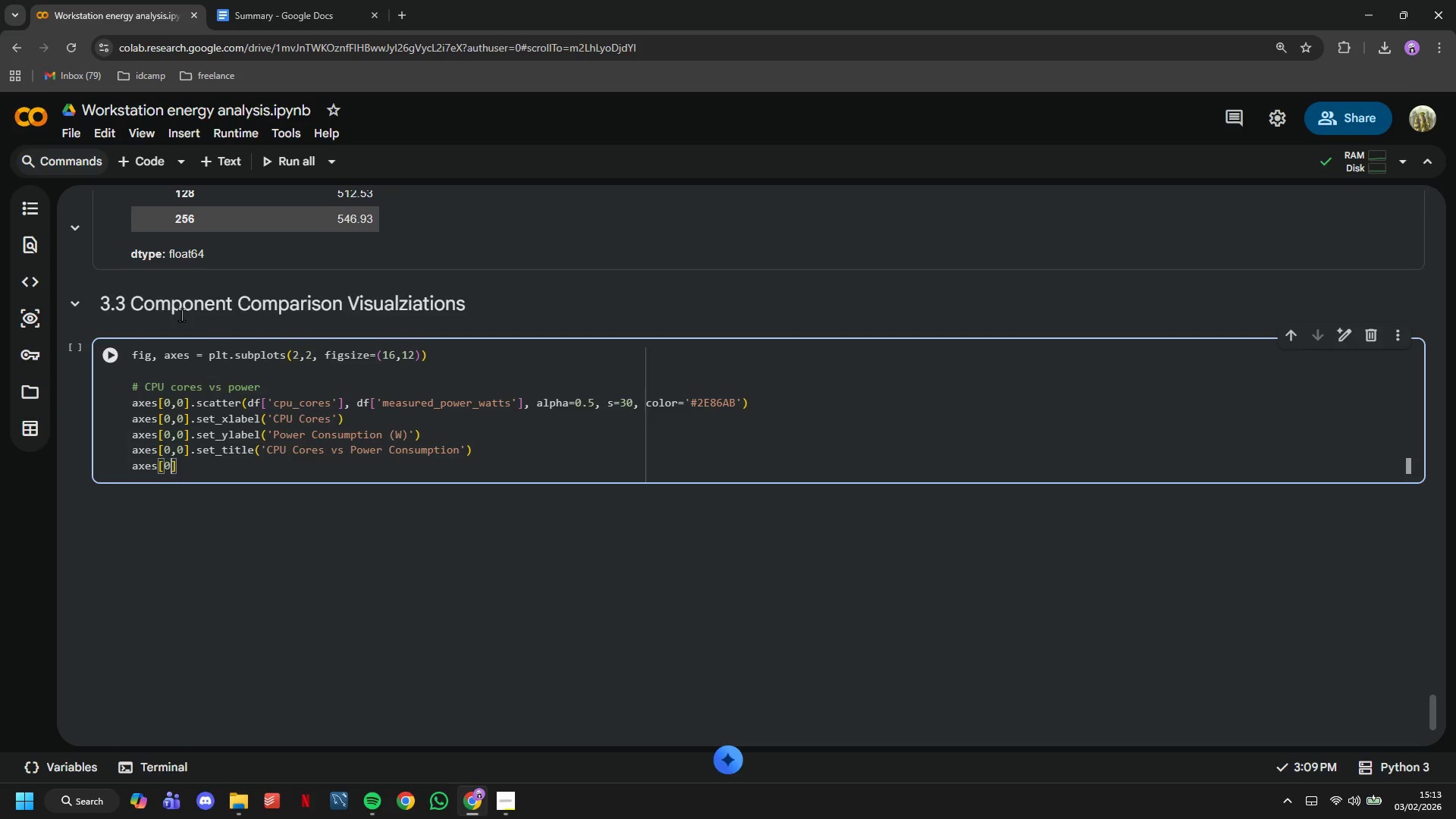 
key(Comma)
 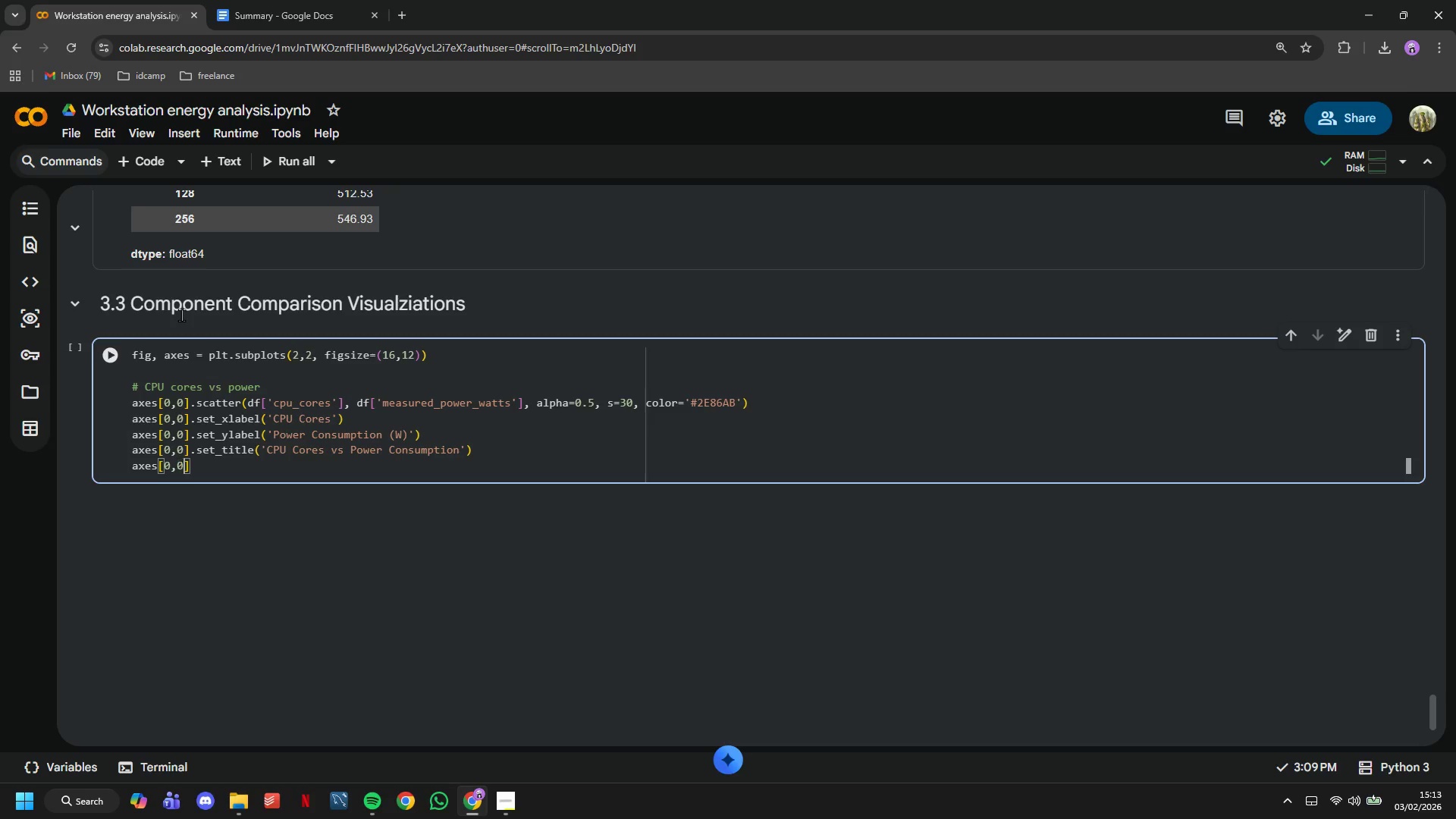 
key(0)
 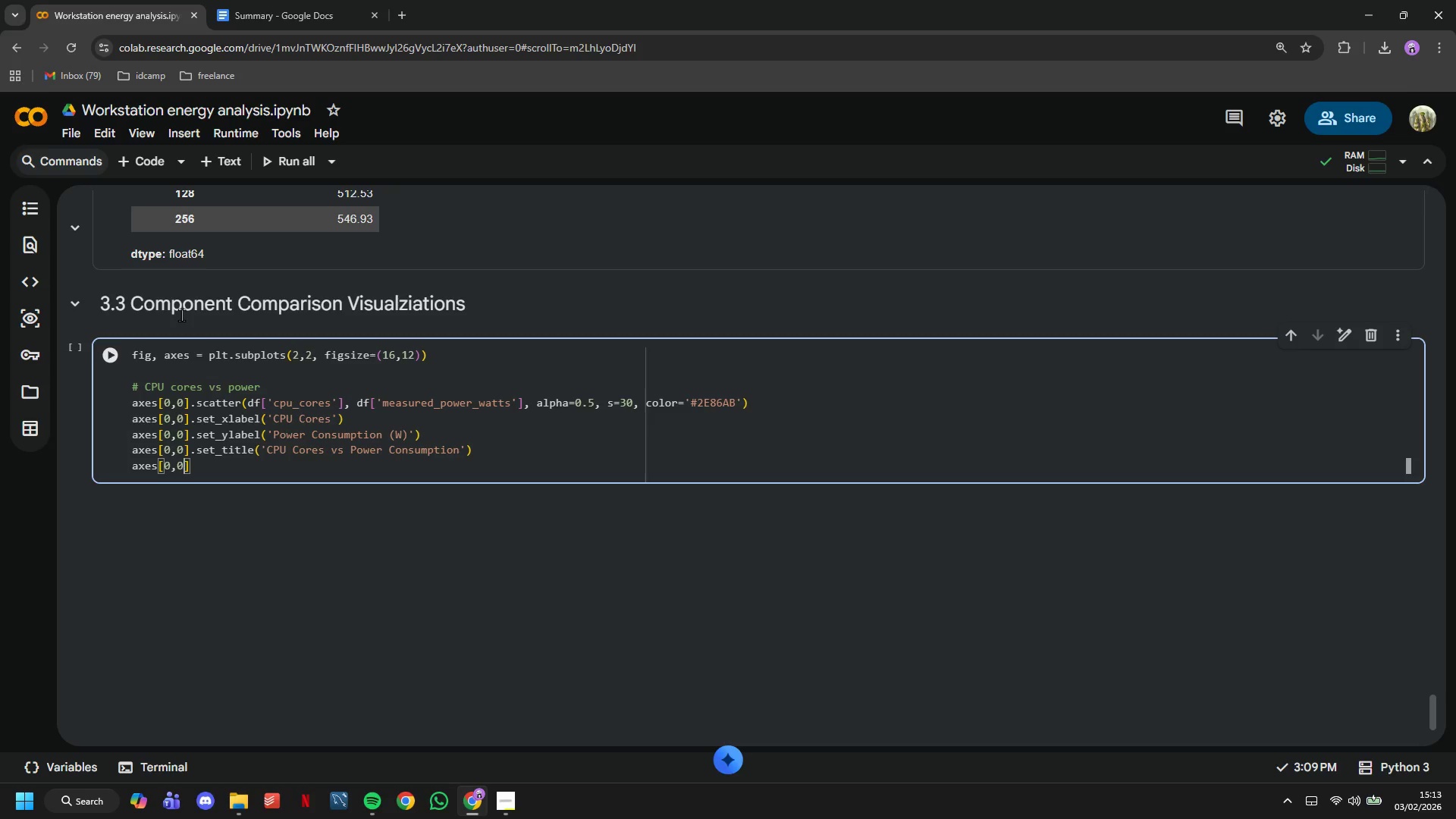 
key(ArrowRight)
 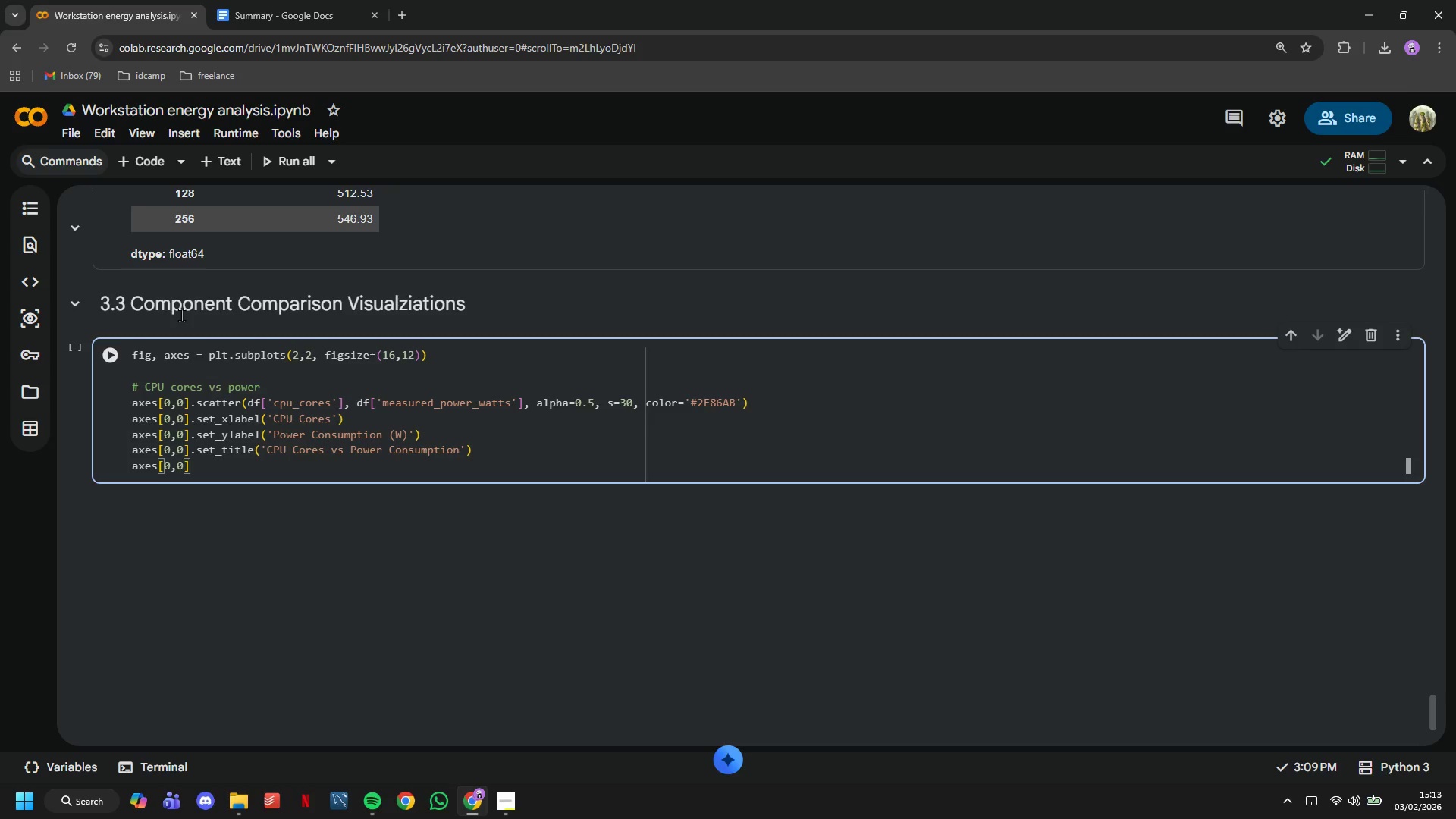 
type(.grid(Y)
key(Backspace)
type(True, alpha=0.3)
 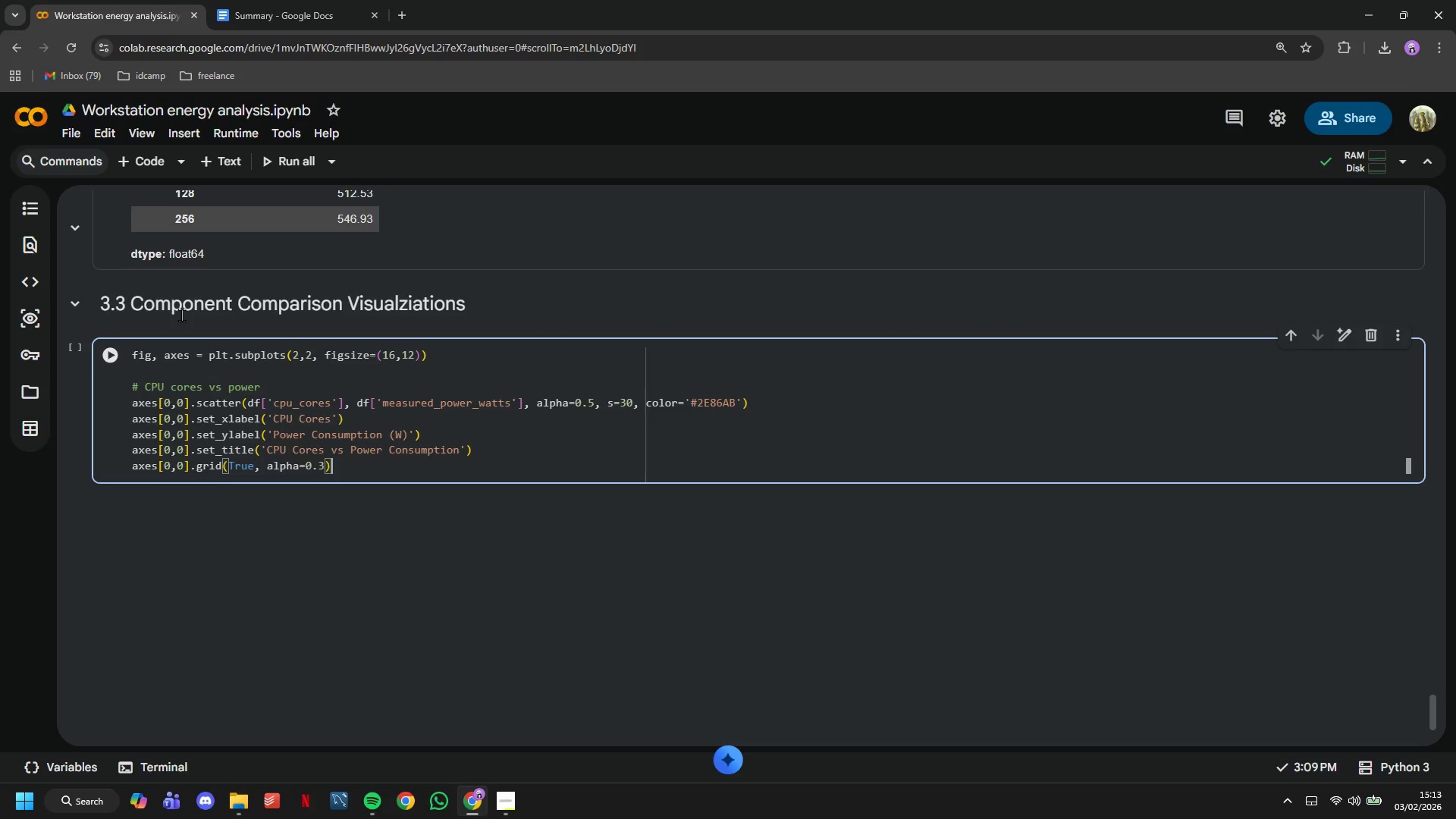 
 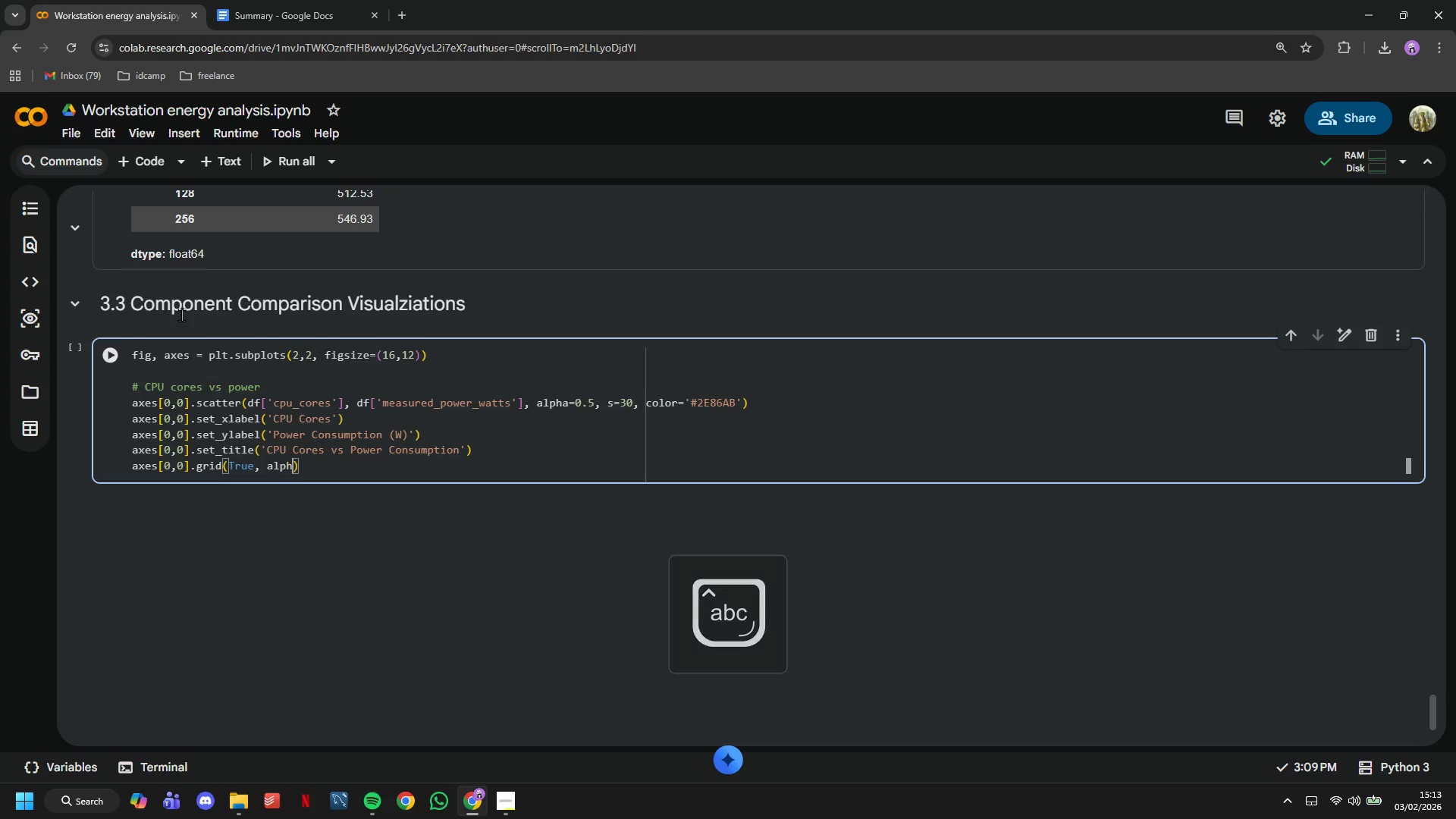 
key(ArrowRight)
 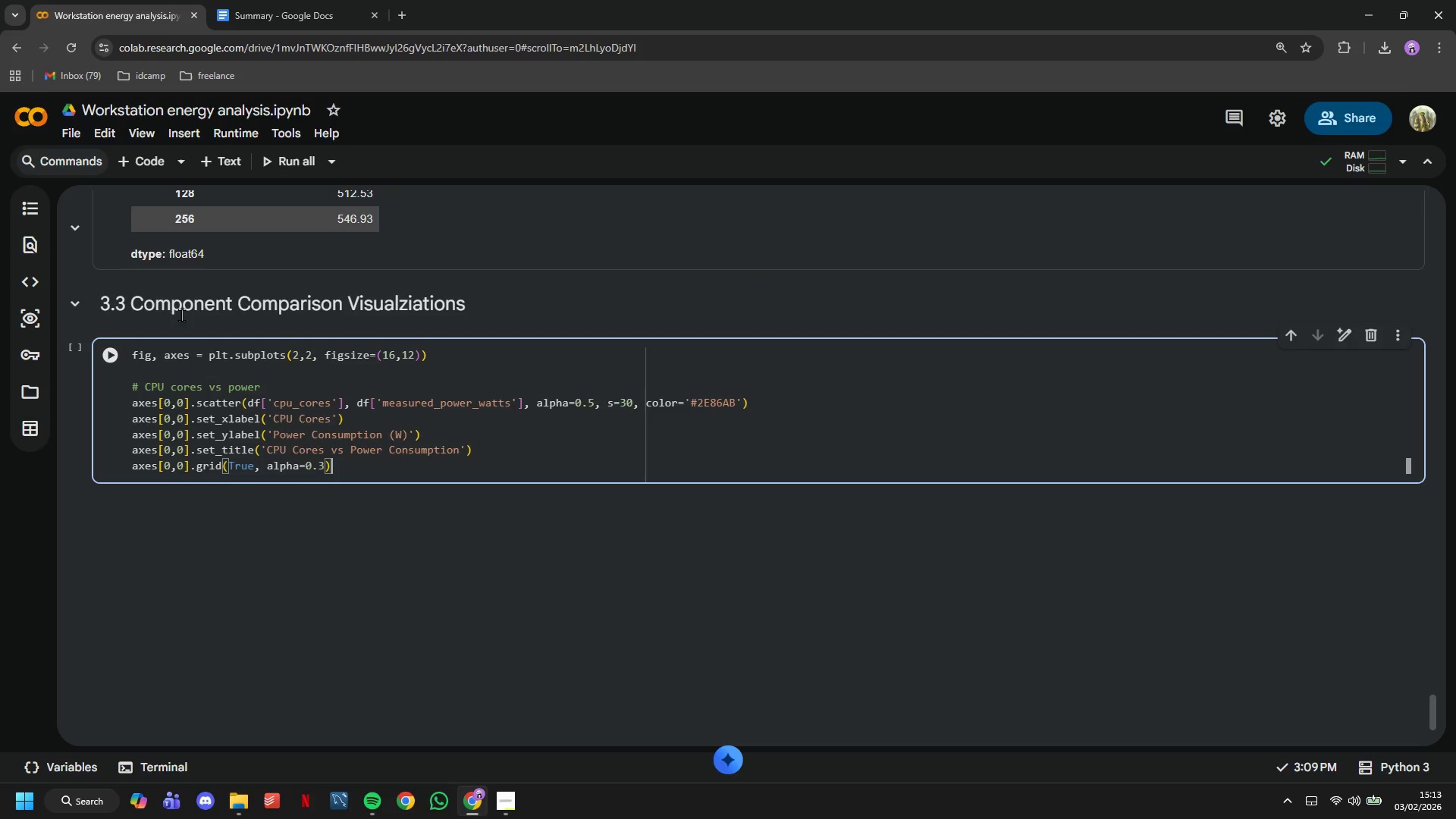 
scroll: coordinate [305, 360], scroll_direction: down, amount: 2.0
 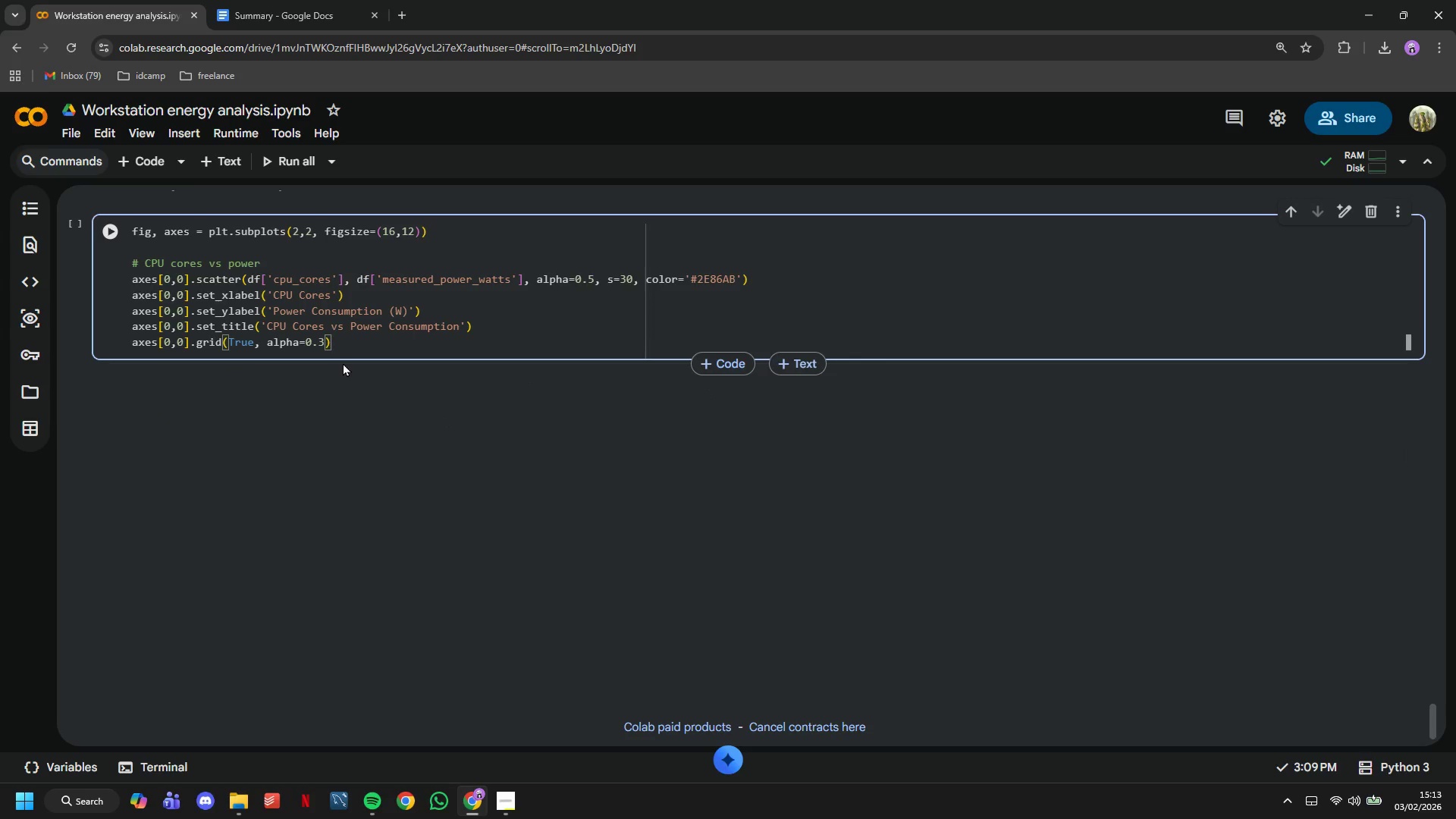 
key(Enter)
 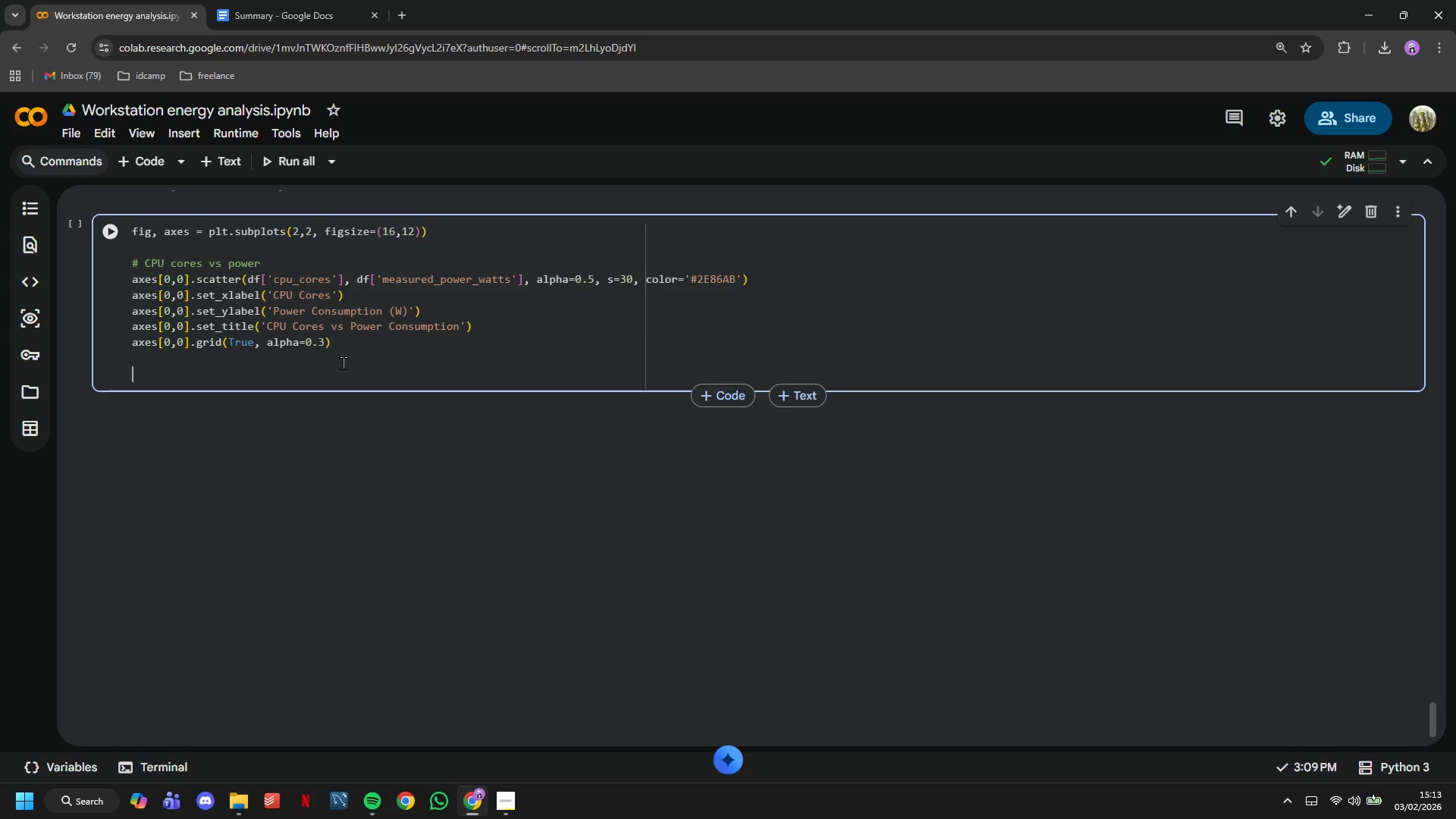 
key(Enter)
 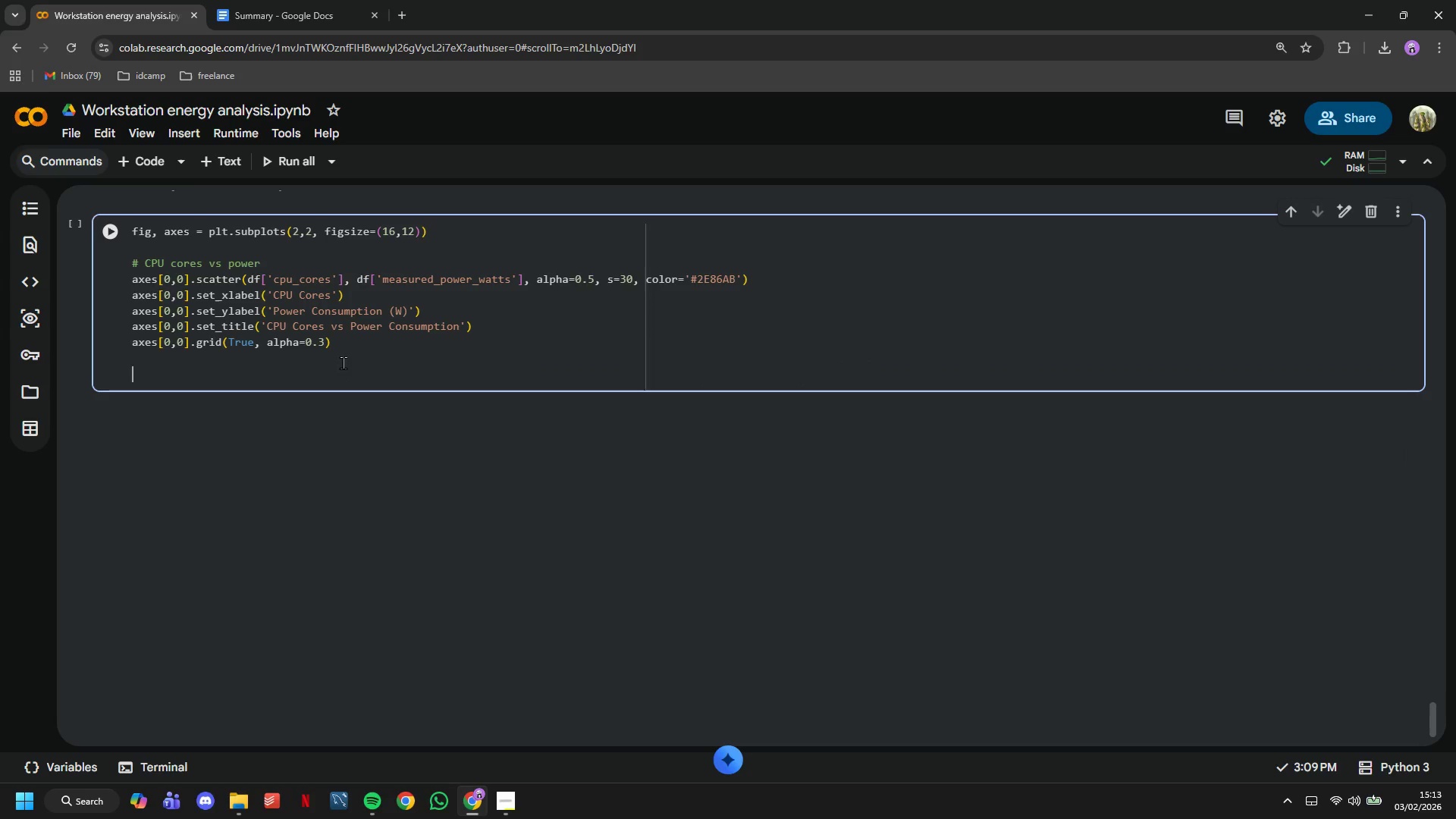 
type(# Add trendline )
 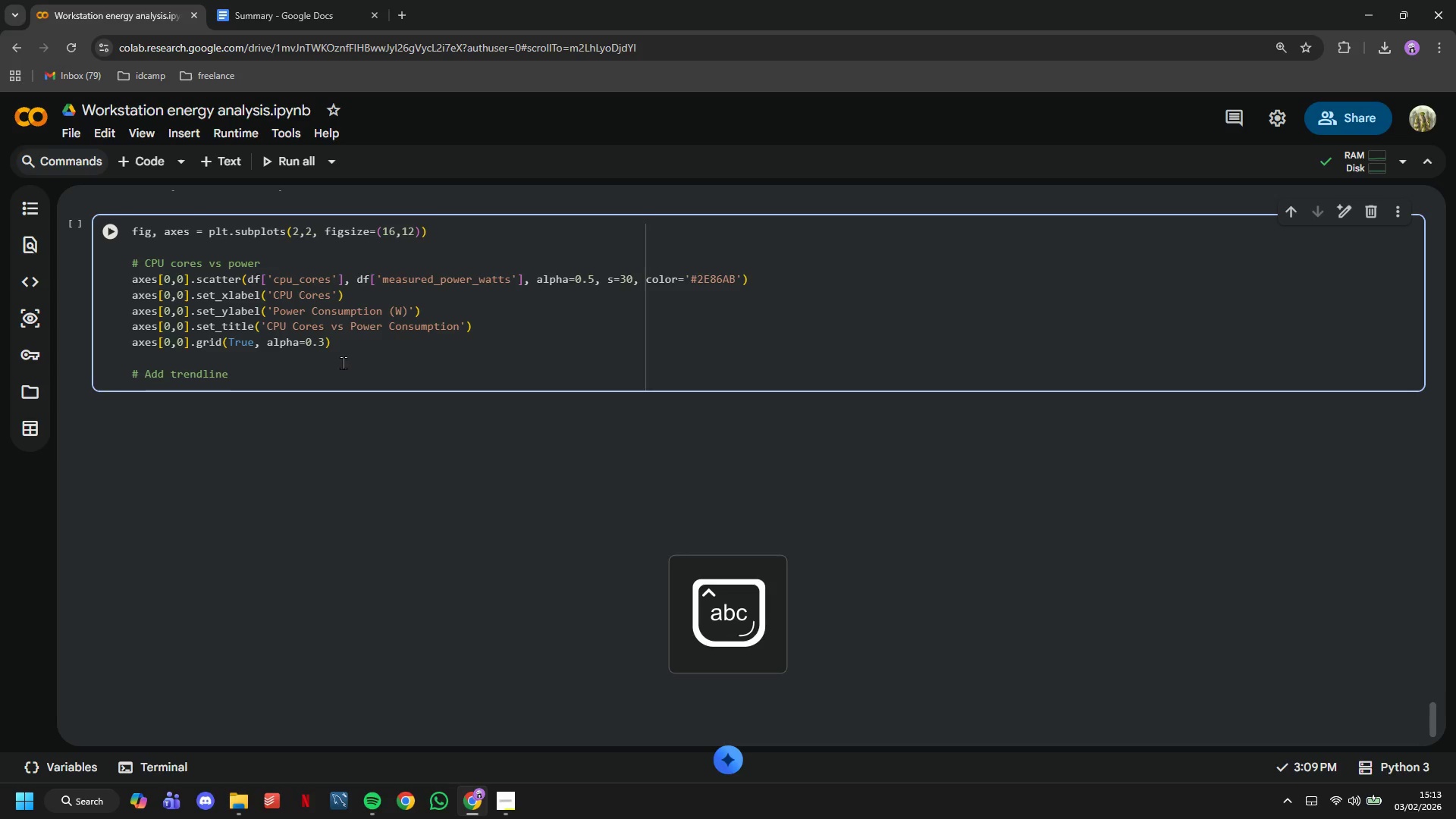 
key(Enter)
 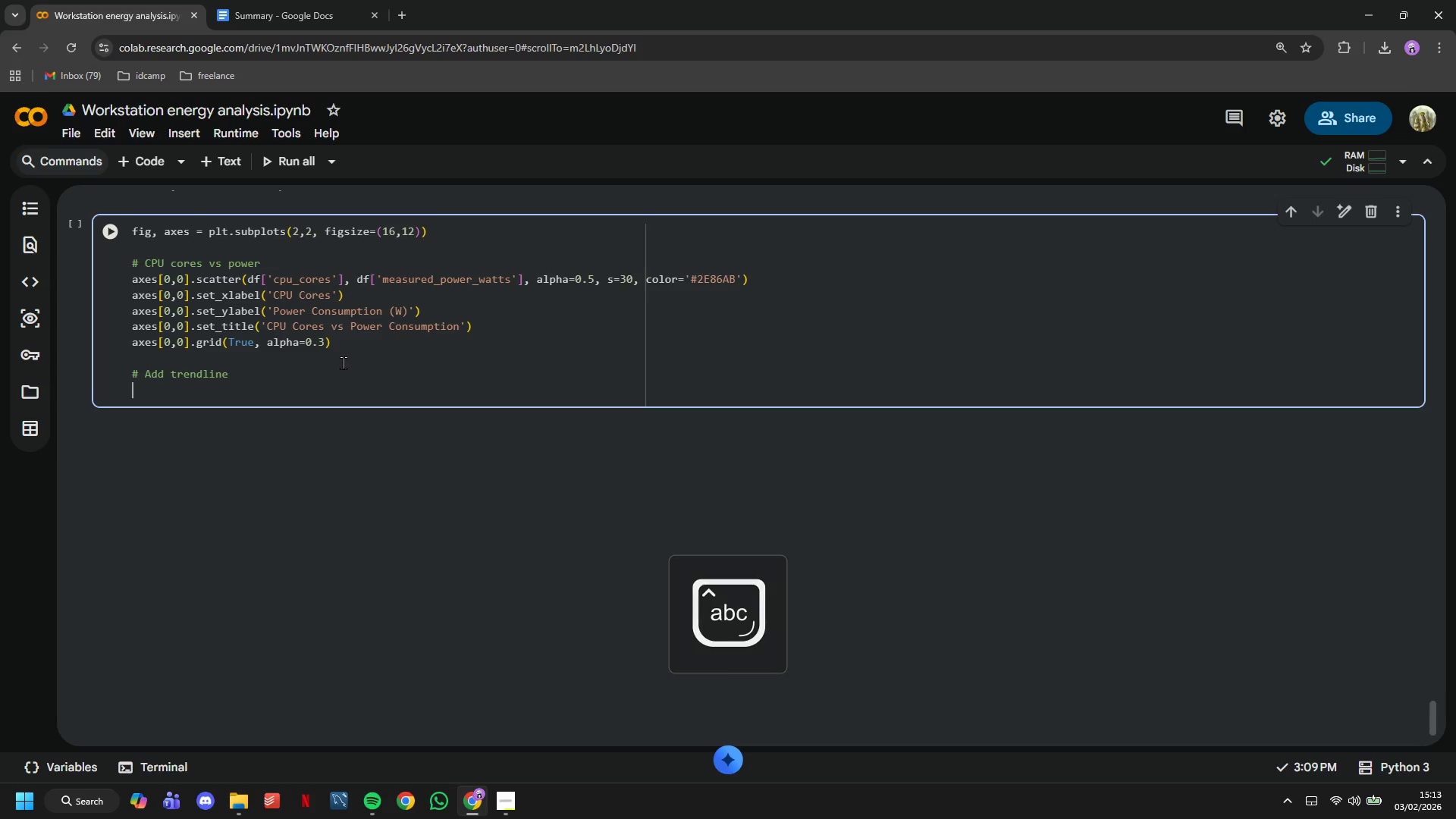 
type(z = np.pl)
key(Backspace)
type(olyfit(df)
 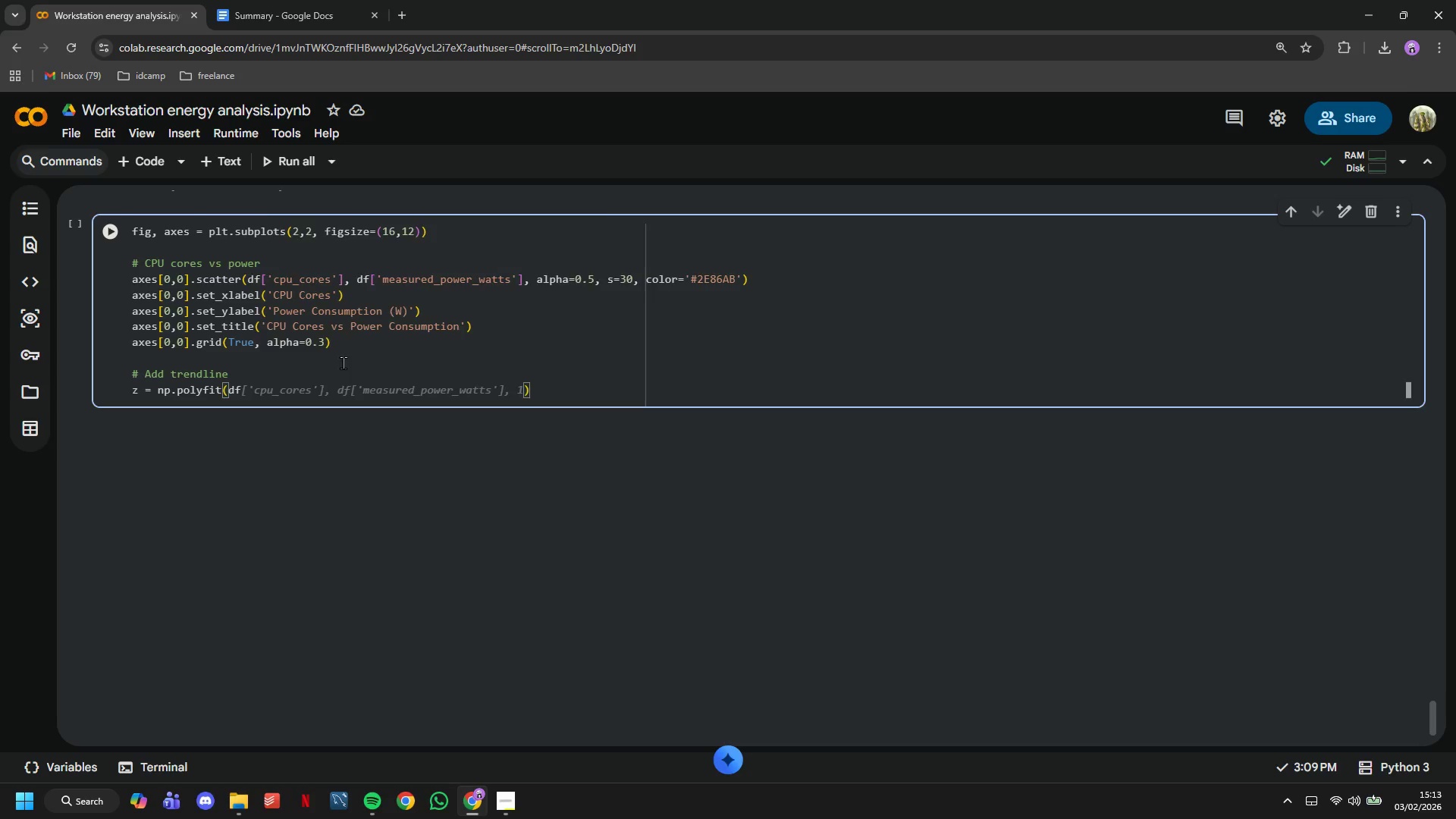 
type(['cpu_cores)
 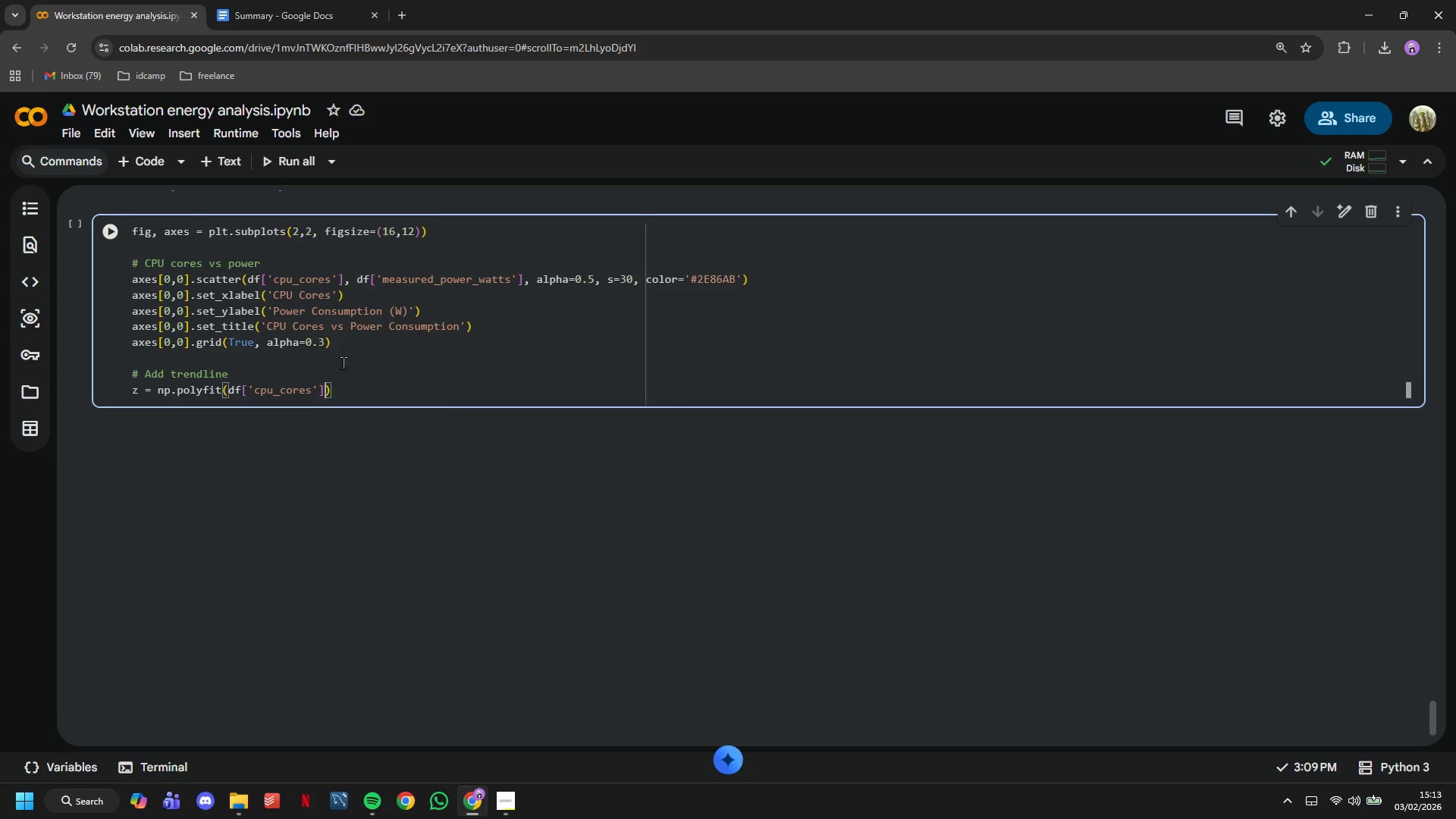 
 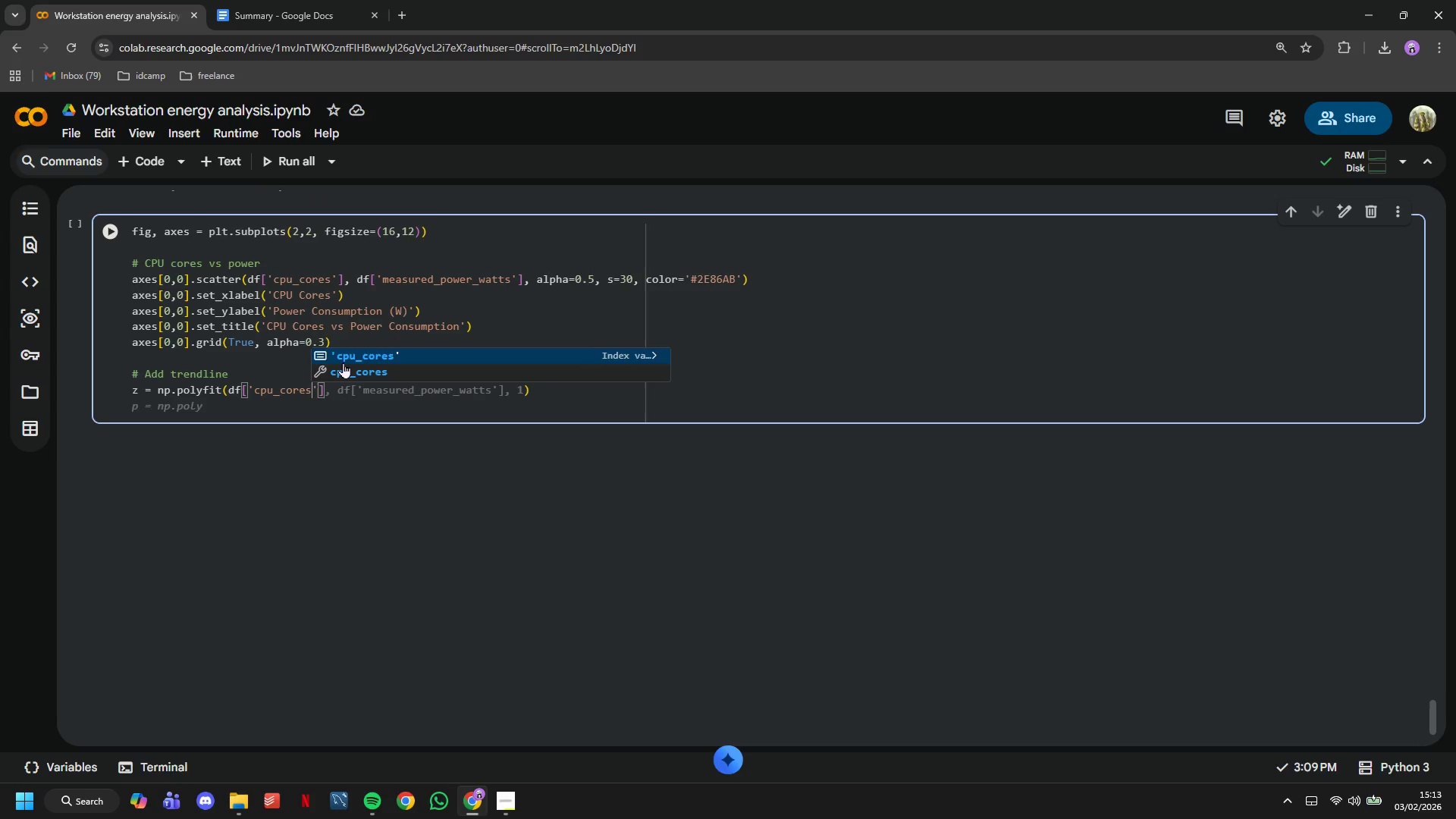 
key(ArrowRight)
 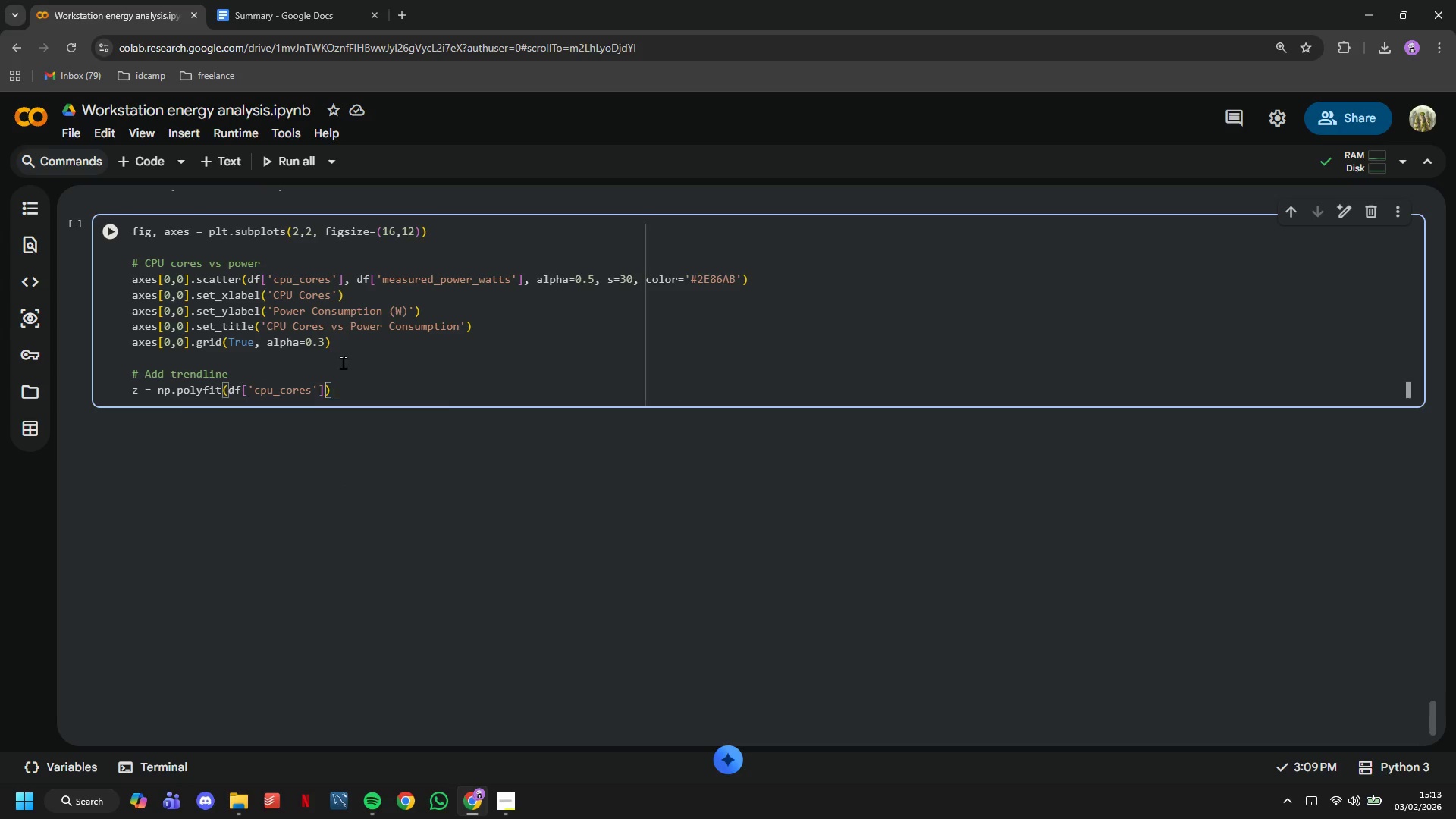 
key(ArrowRight)
 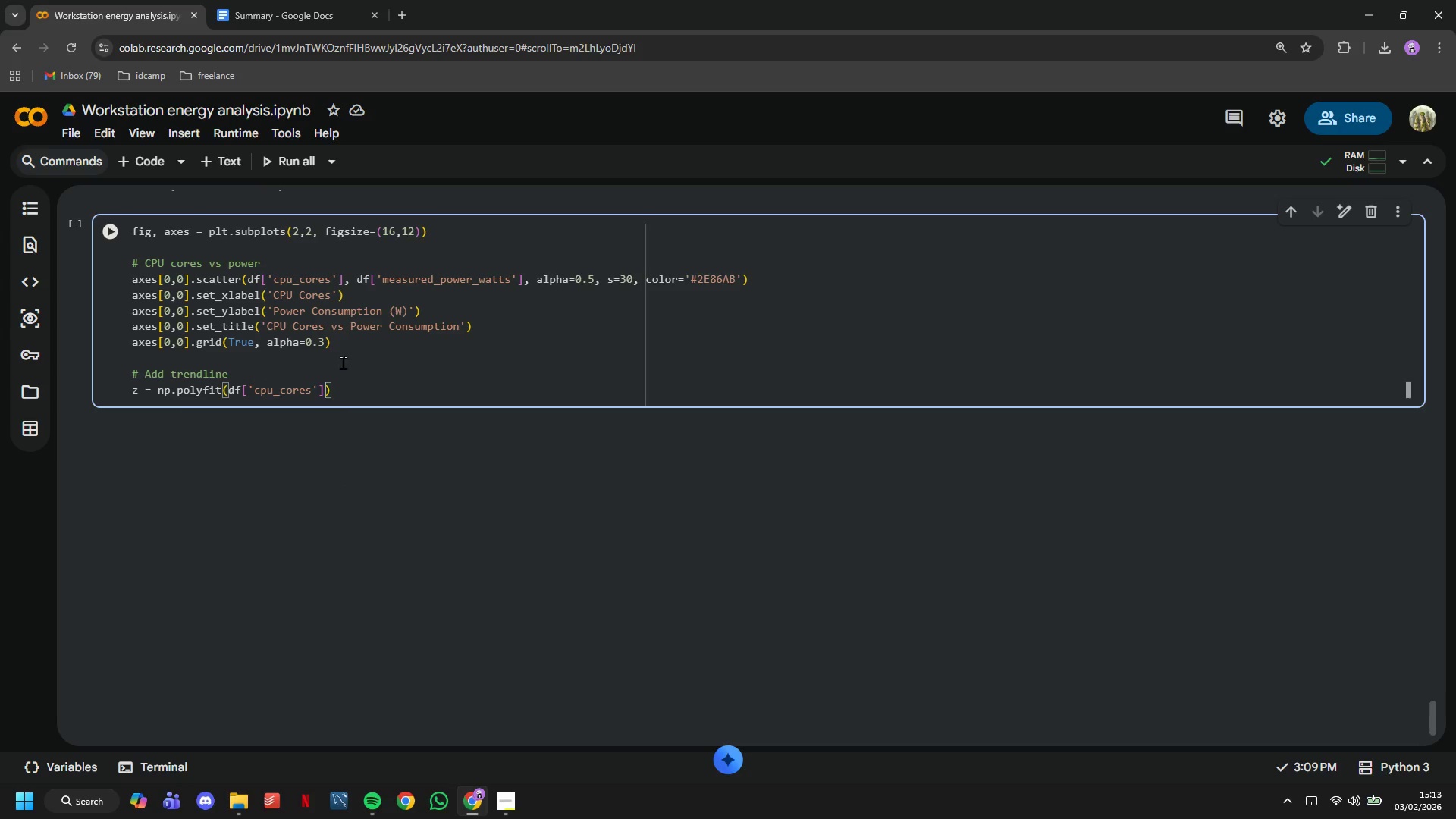 
type(, df['measured_power_watts)
 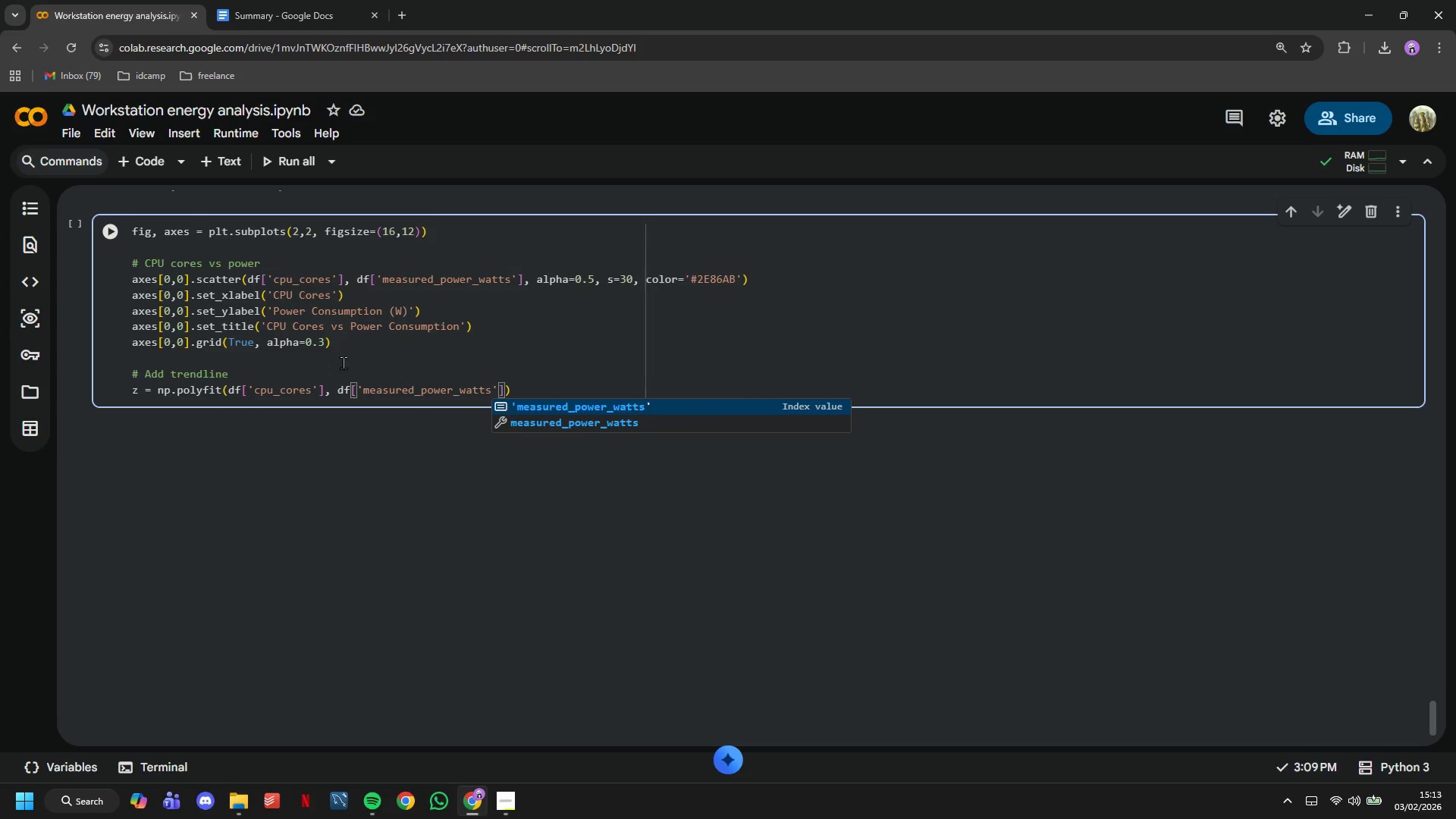 
key(ArrowRight)
 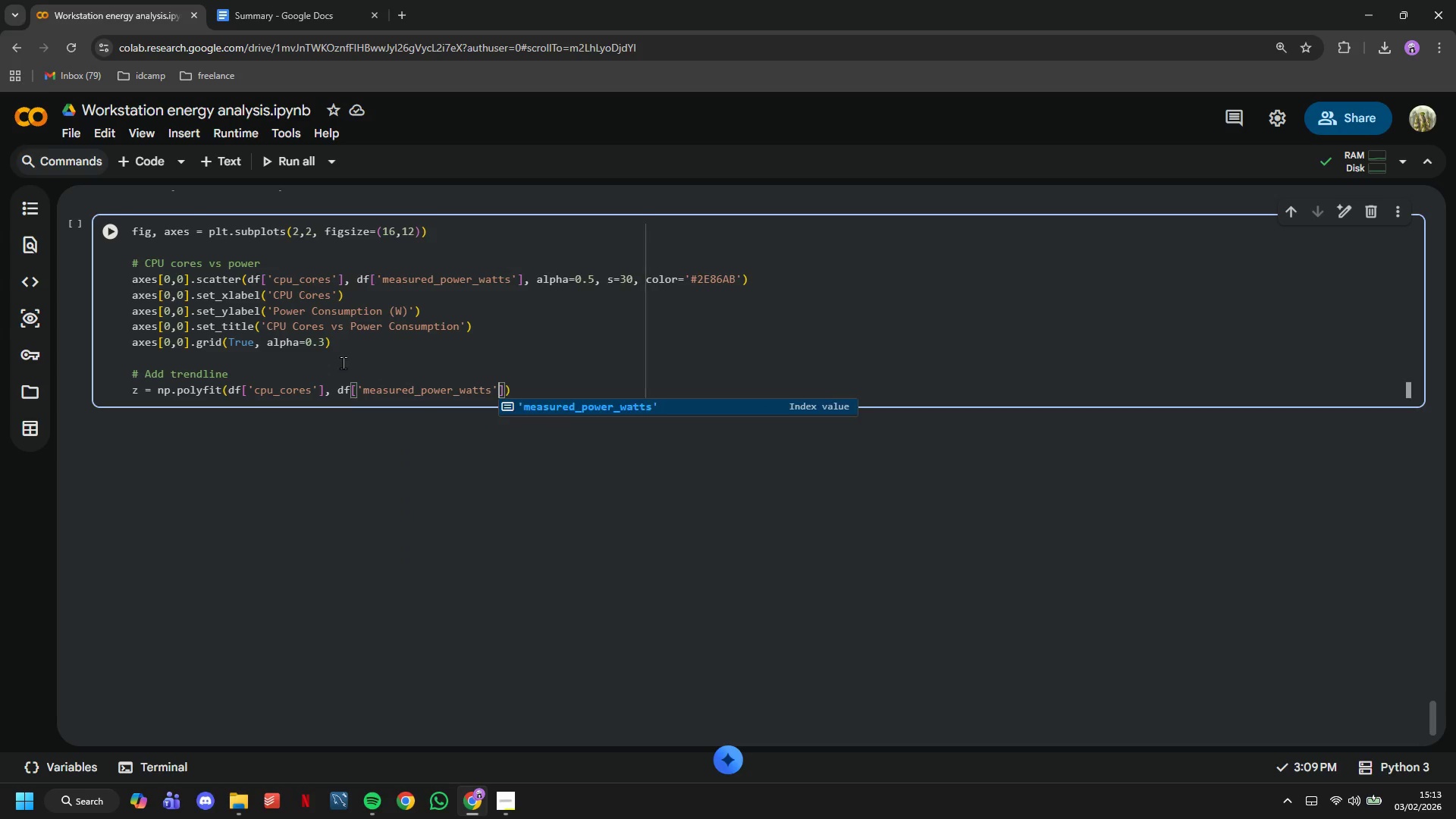 
key(ArrowRight)
 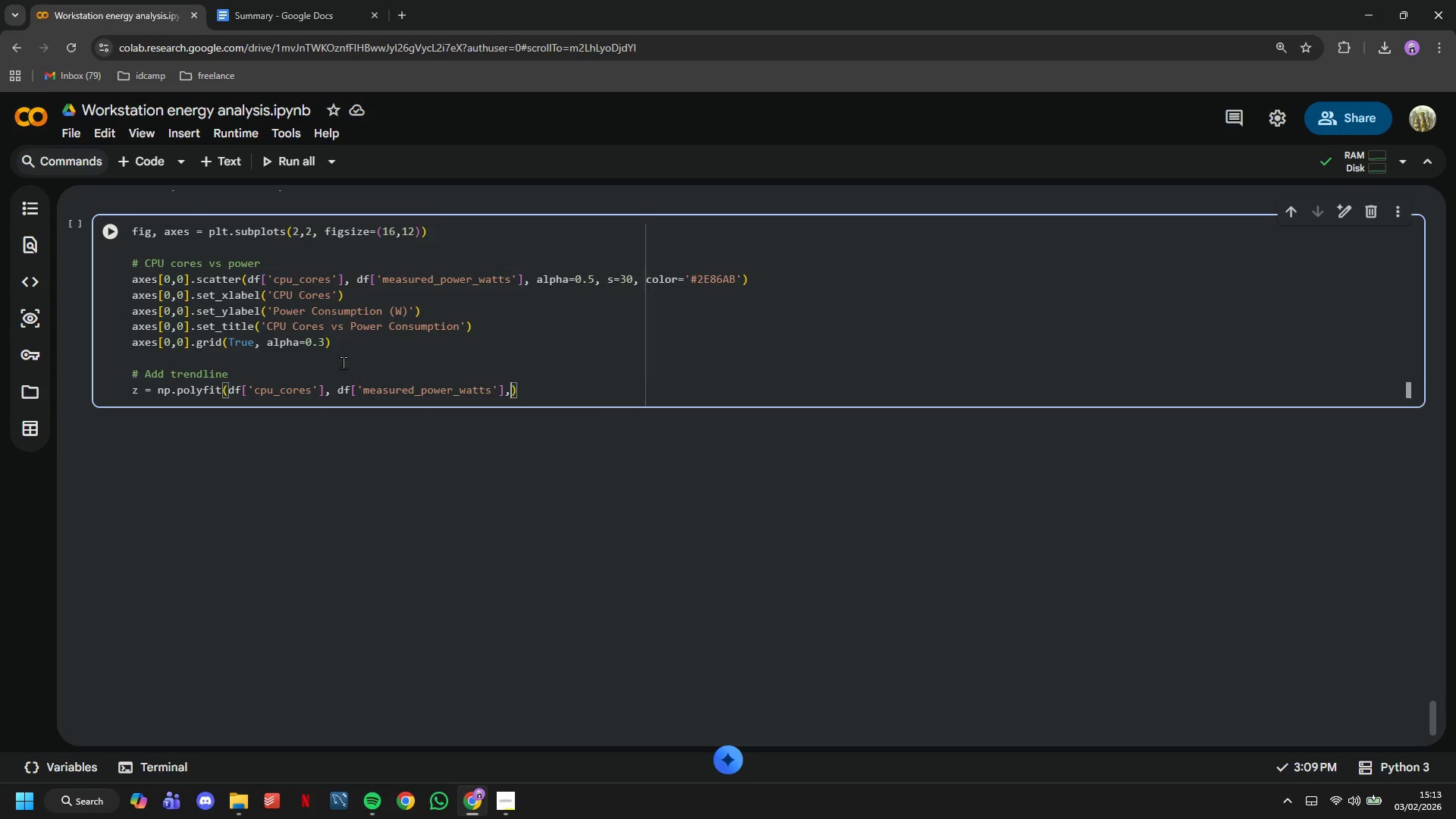 
key(Comma)
 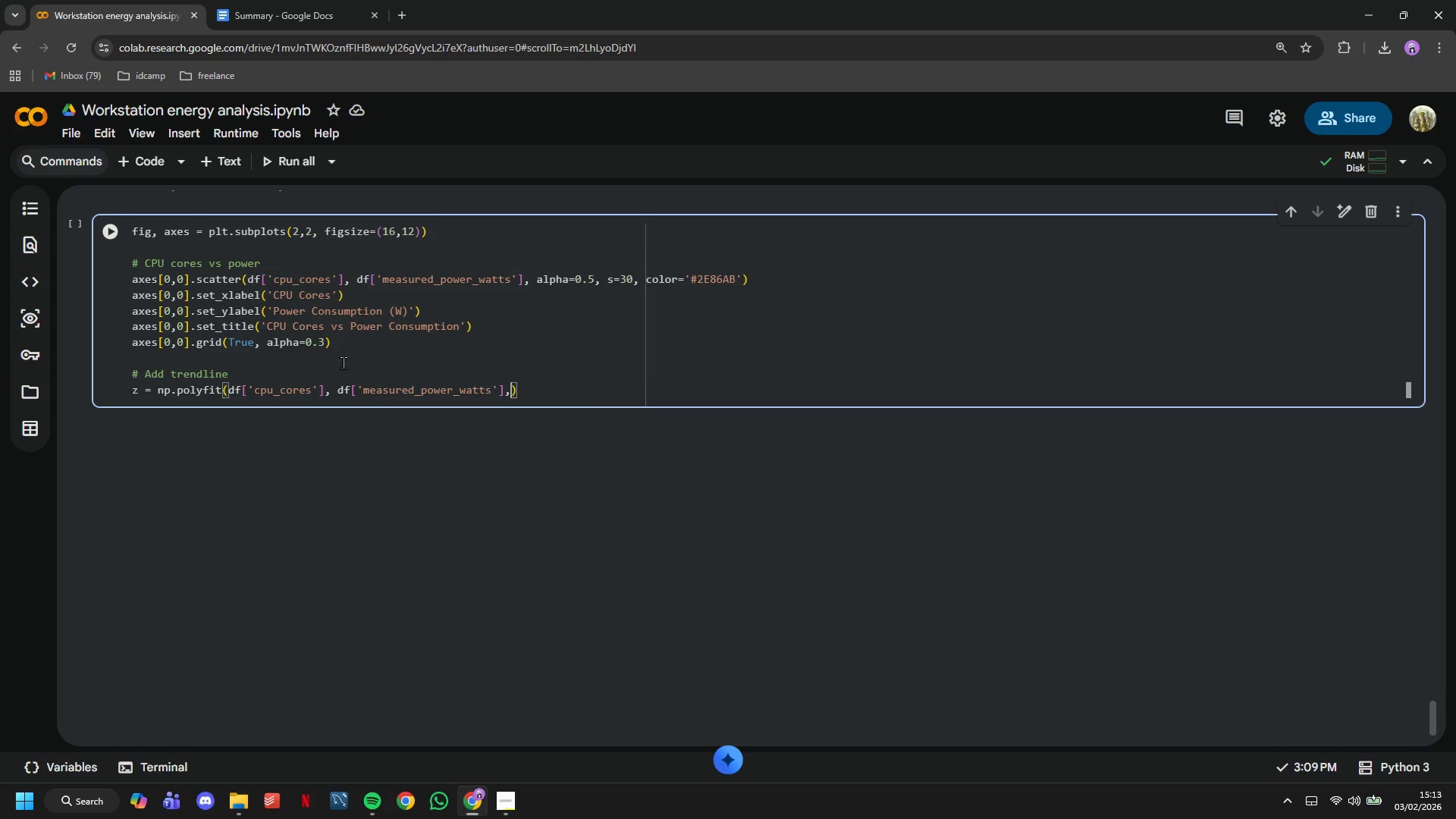 
key(Space)
 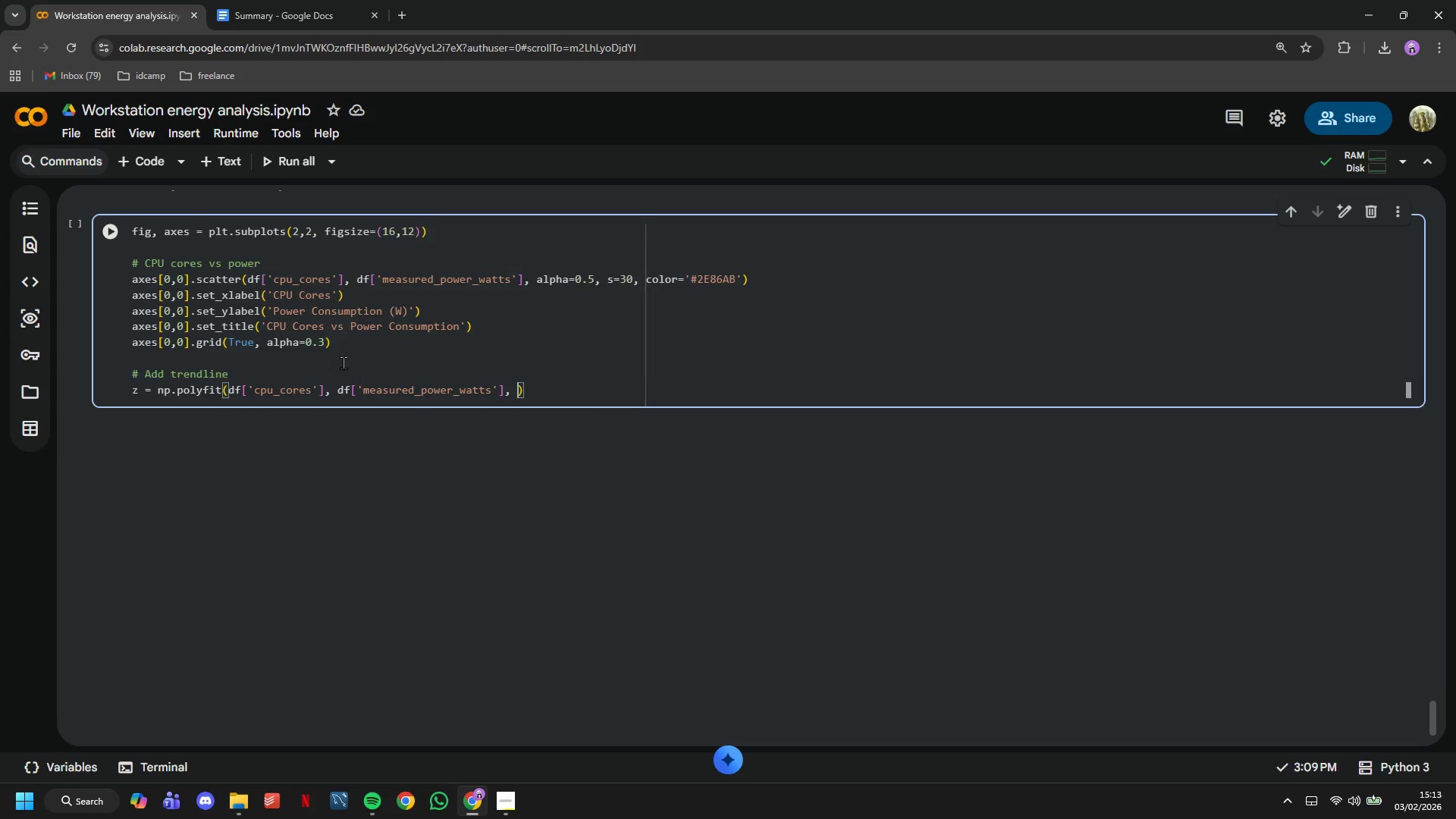 
key(1)
 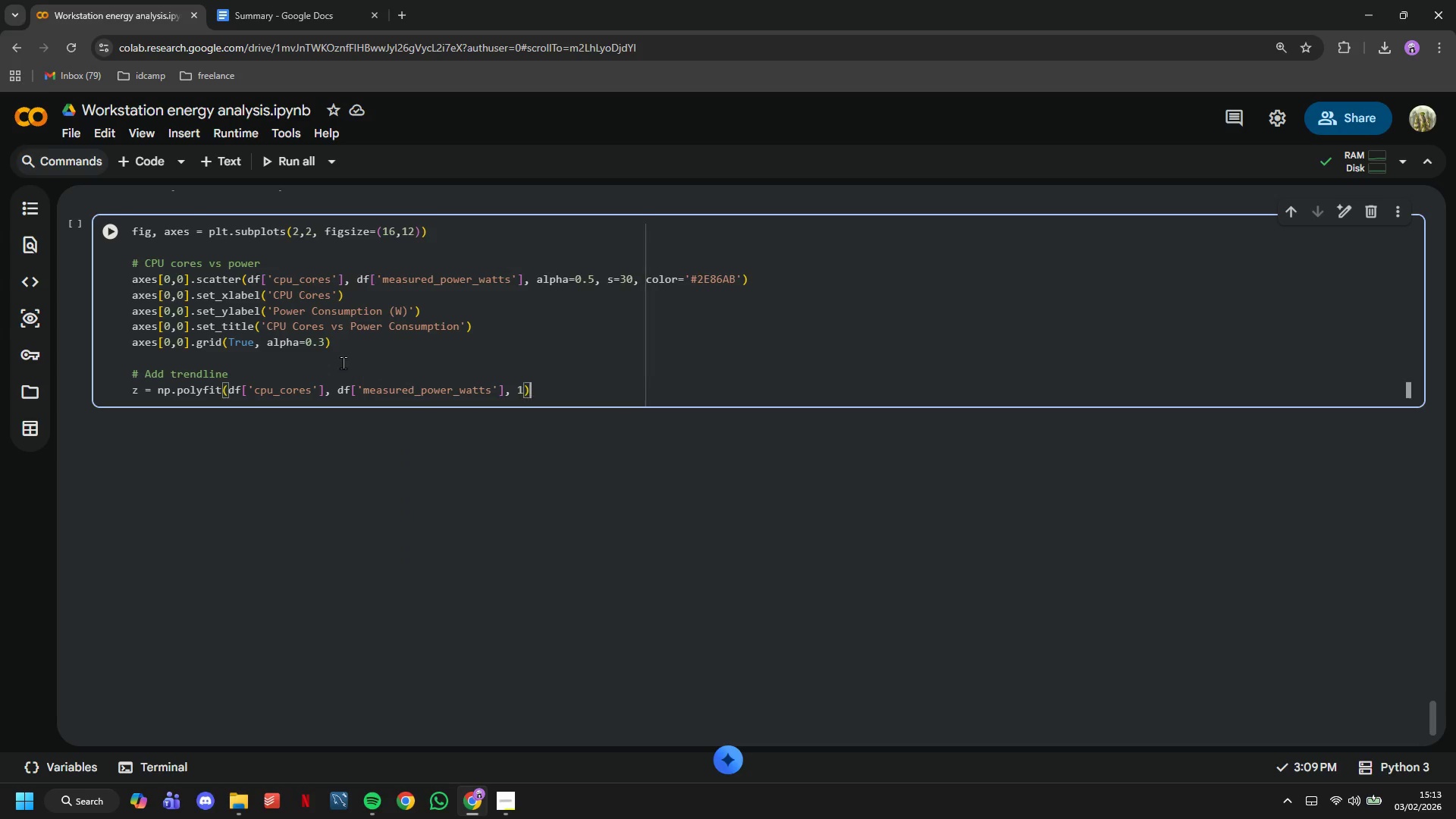 
key(ArrowRight)
 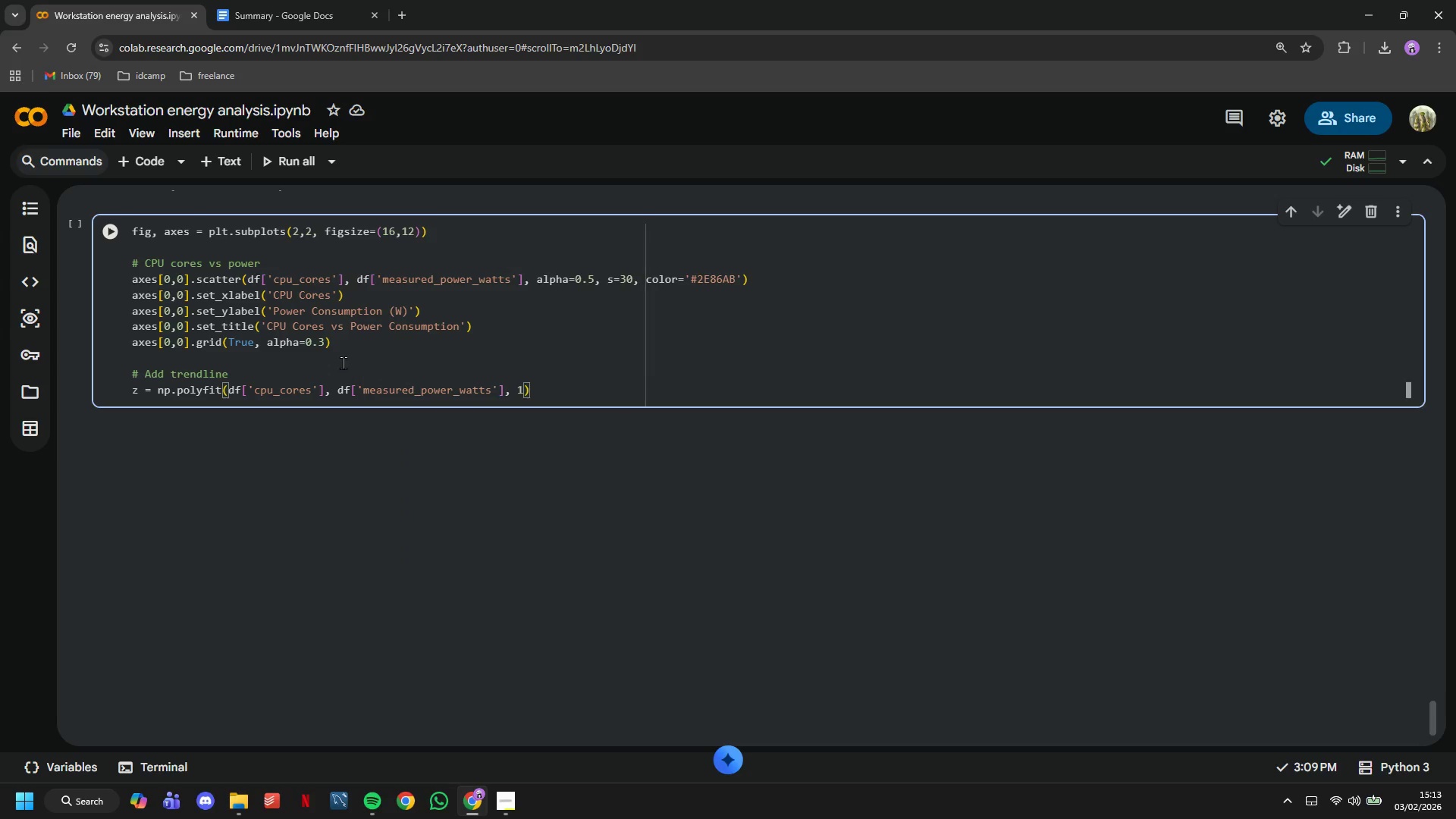 
key(Enter)
 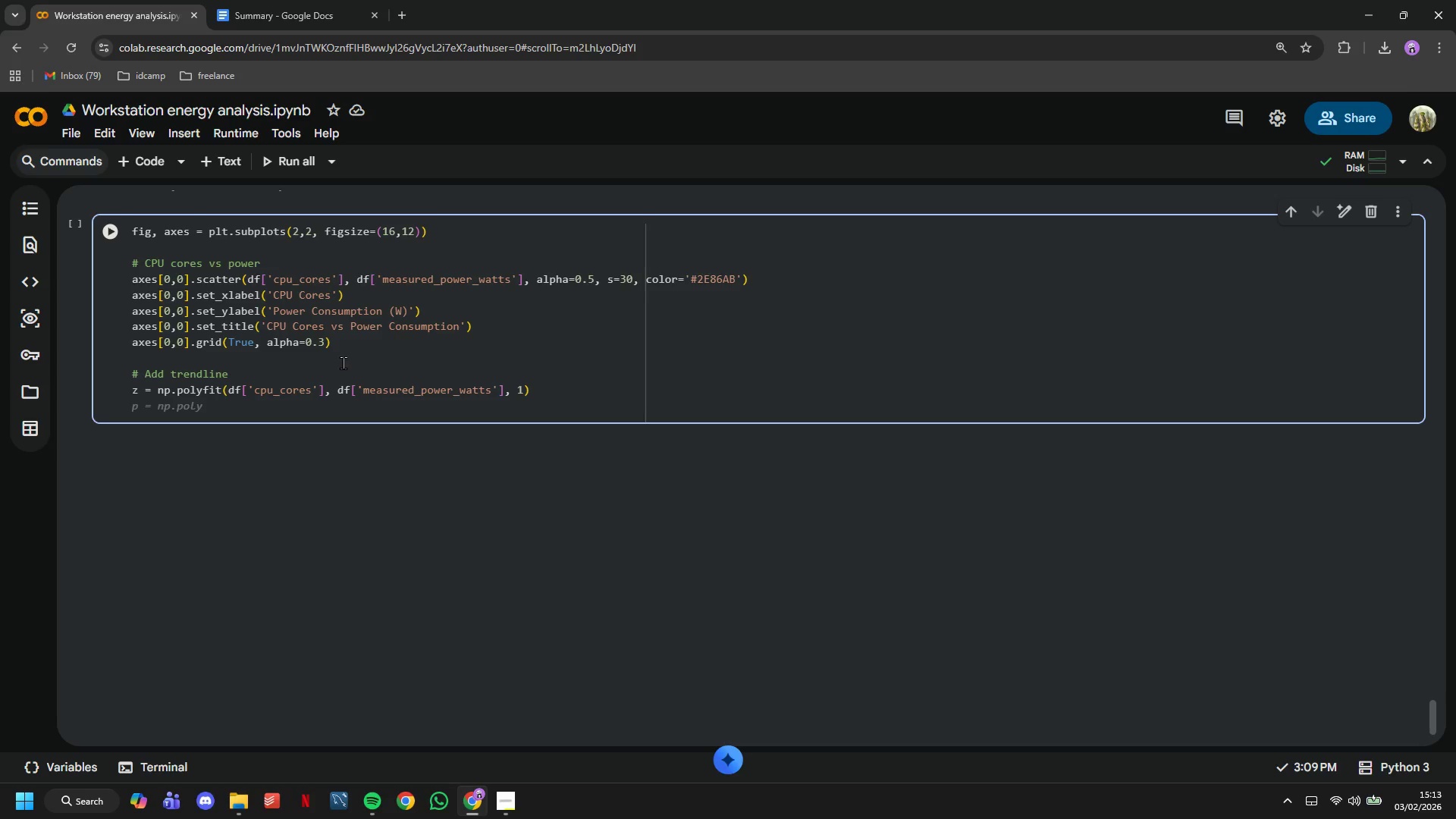 
key(P)
 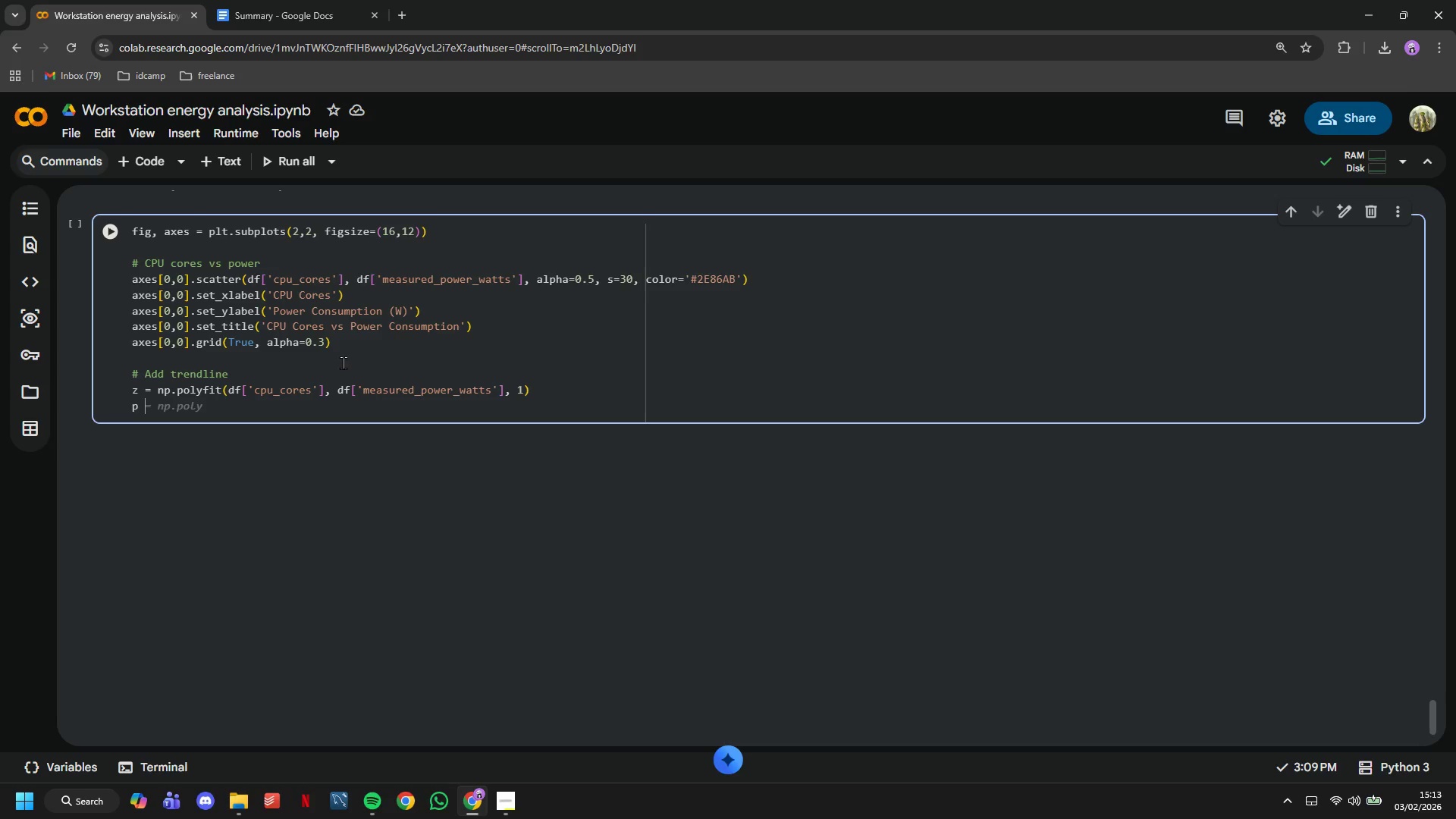 
key(Space)
 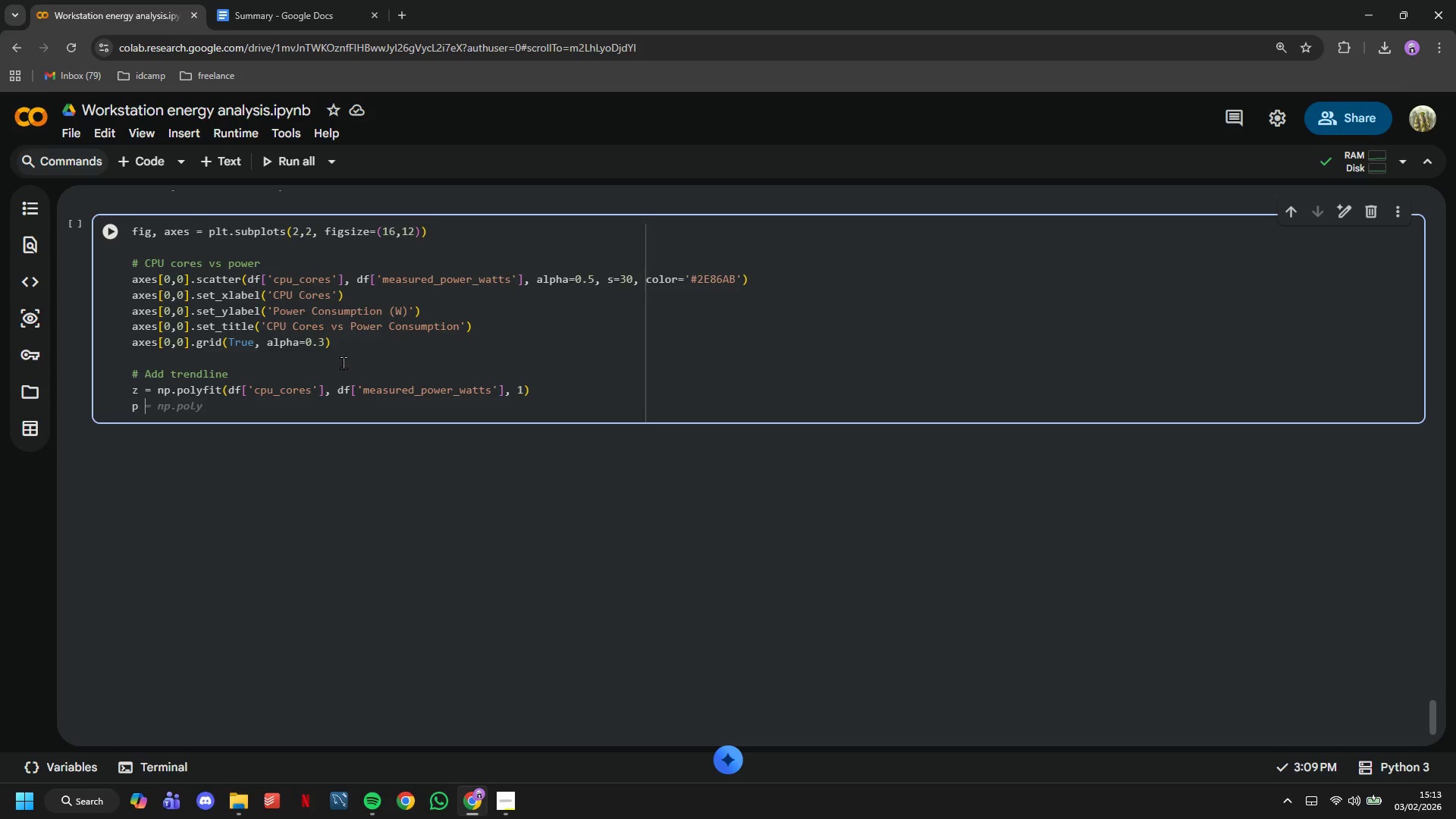 
key(Equal)
 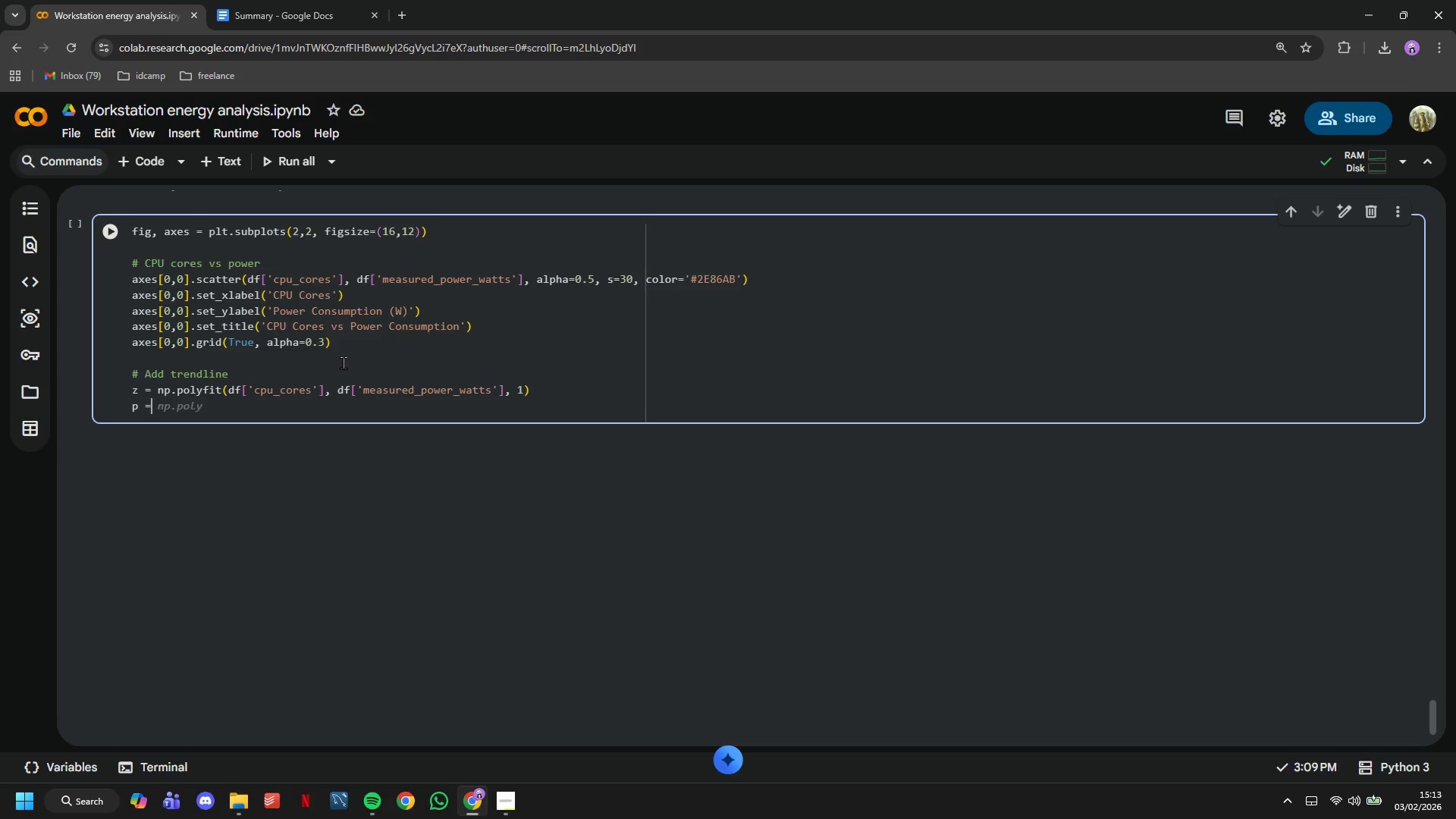 
key(Space)
 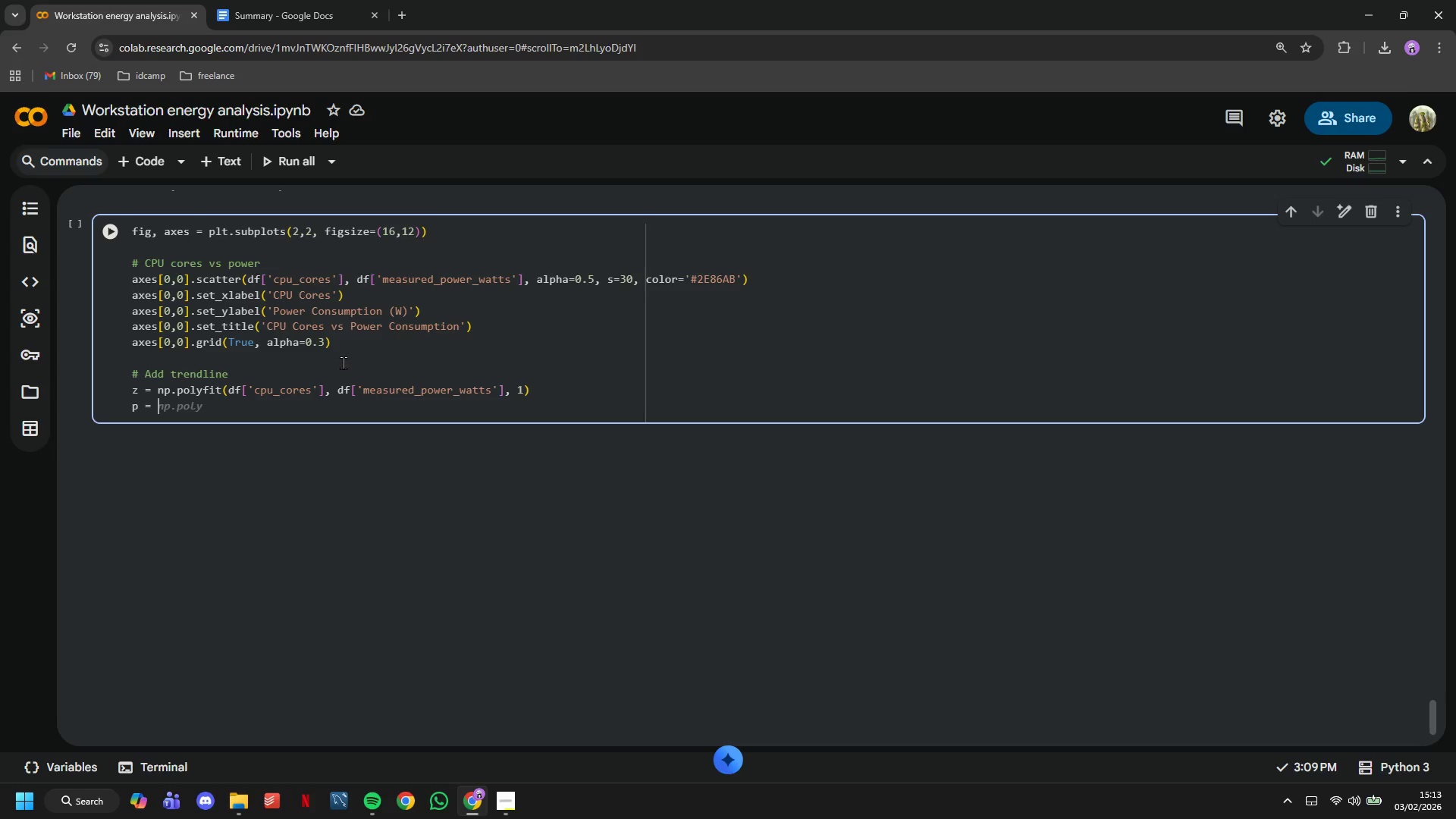 
scroll: coordinate [343, 362], scroll_direction: up, amount: 3.0
 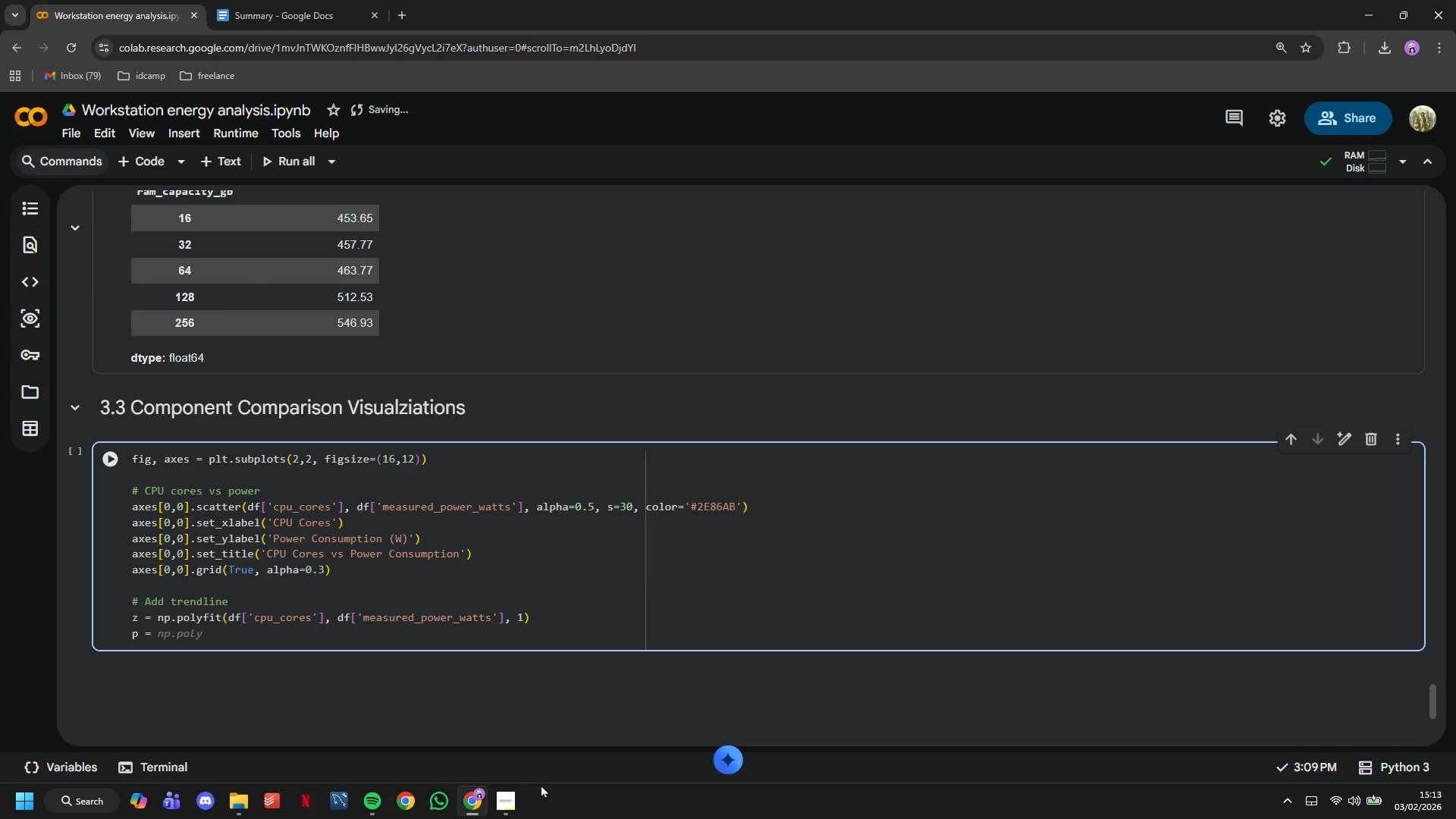 
left_click([496, 800])